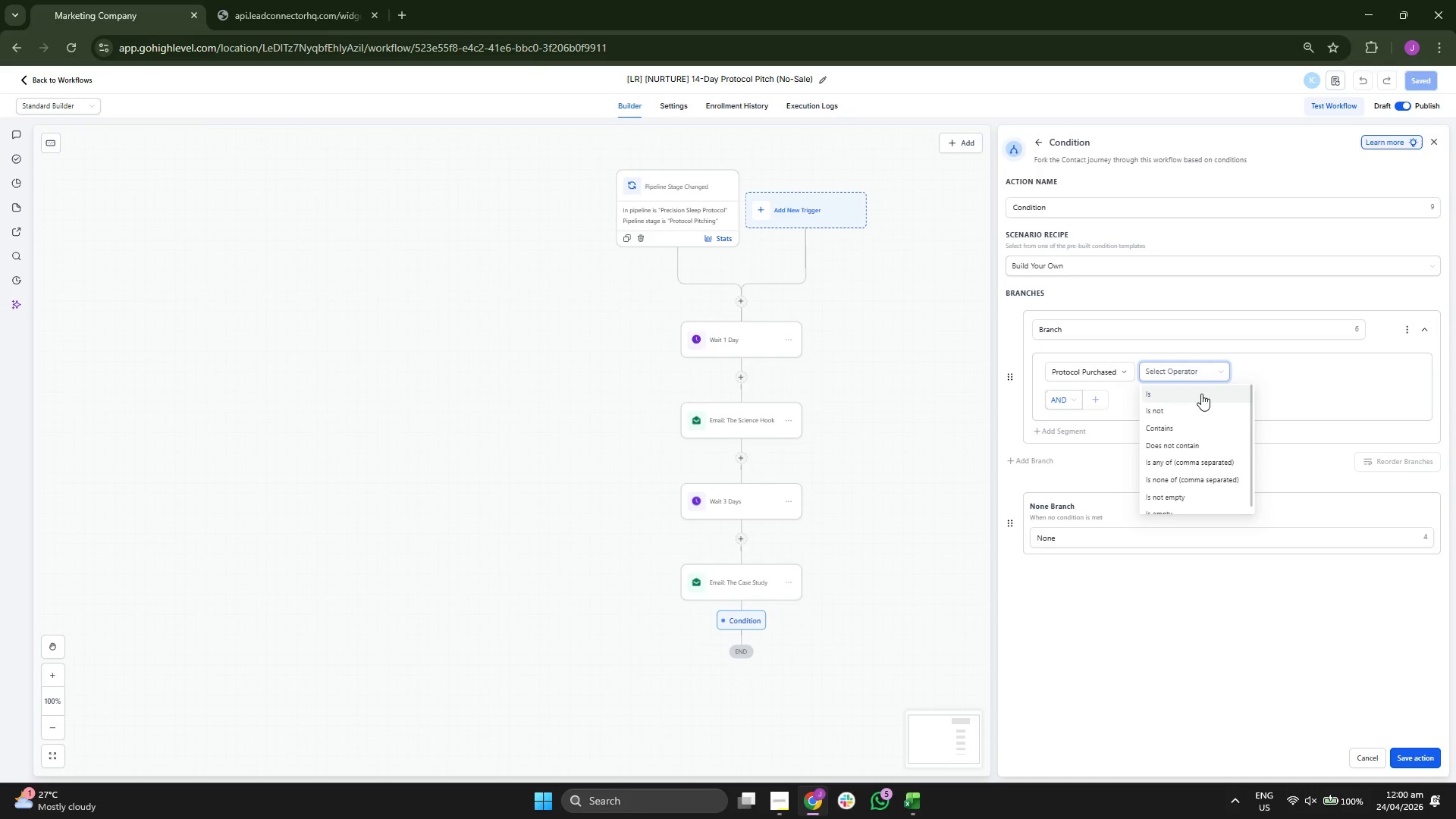 
scroll: coordinate [1207, 402], scroll_direction: down, amount: 2.0
 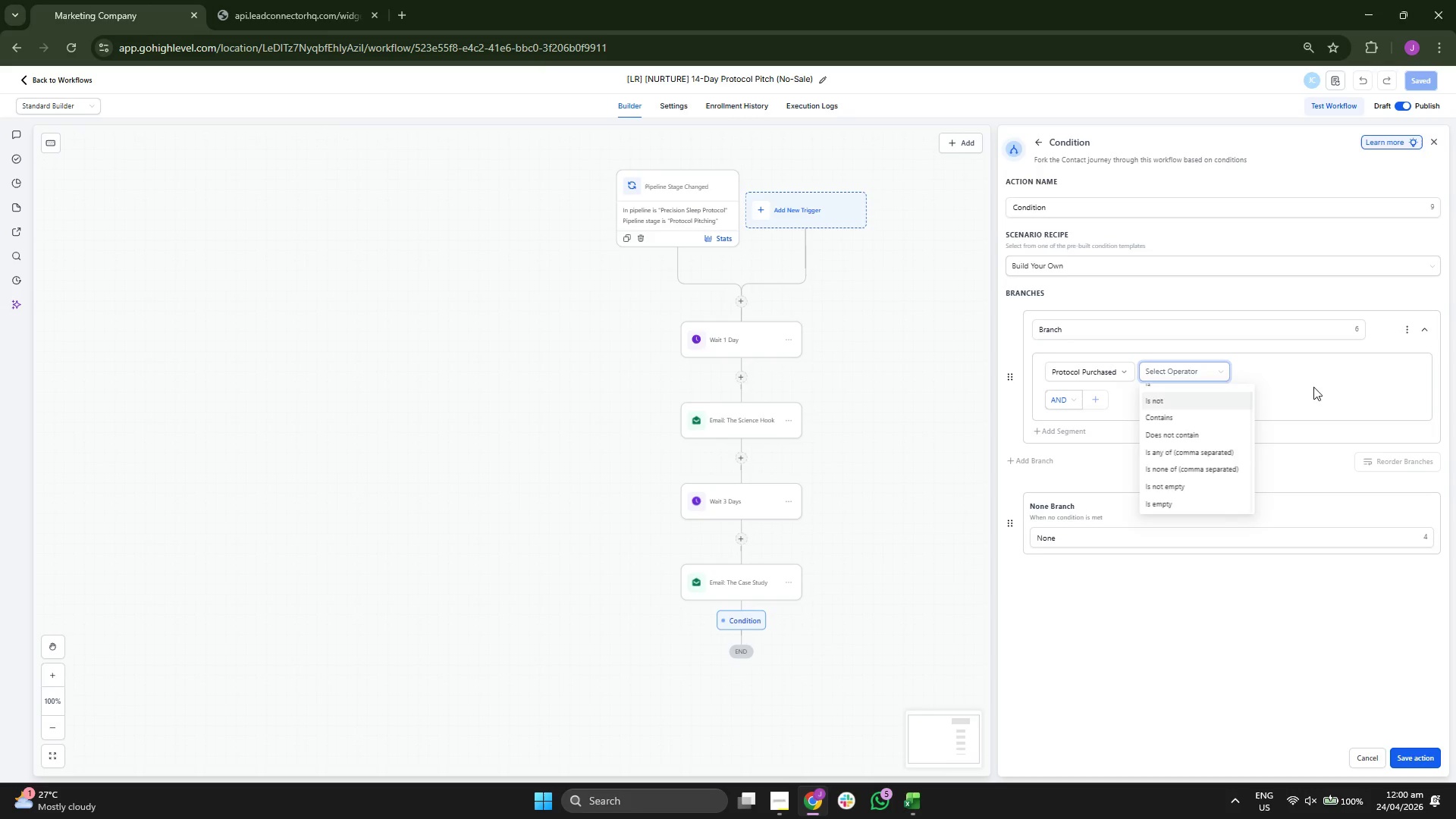 
mouse_move([1149, 378])
 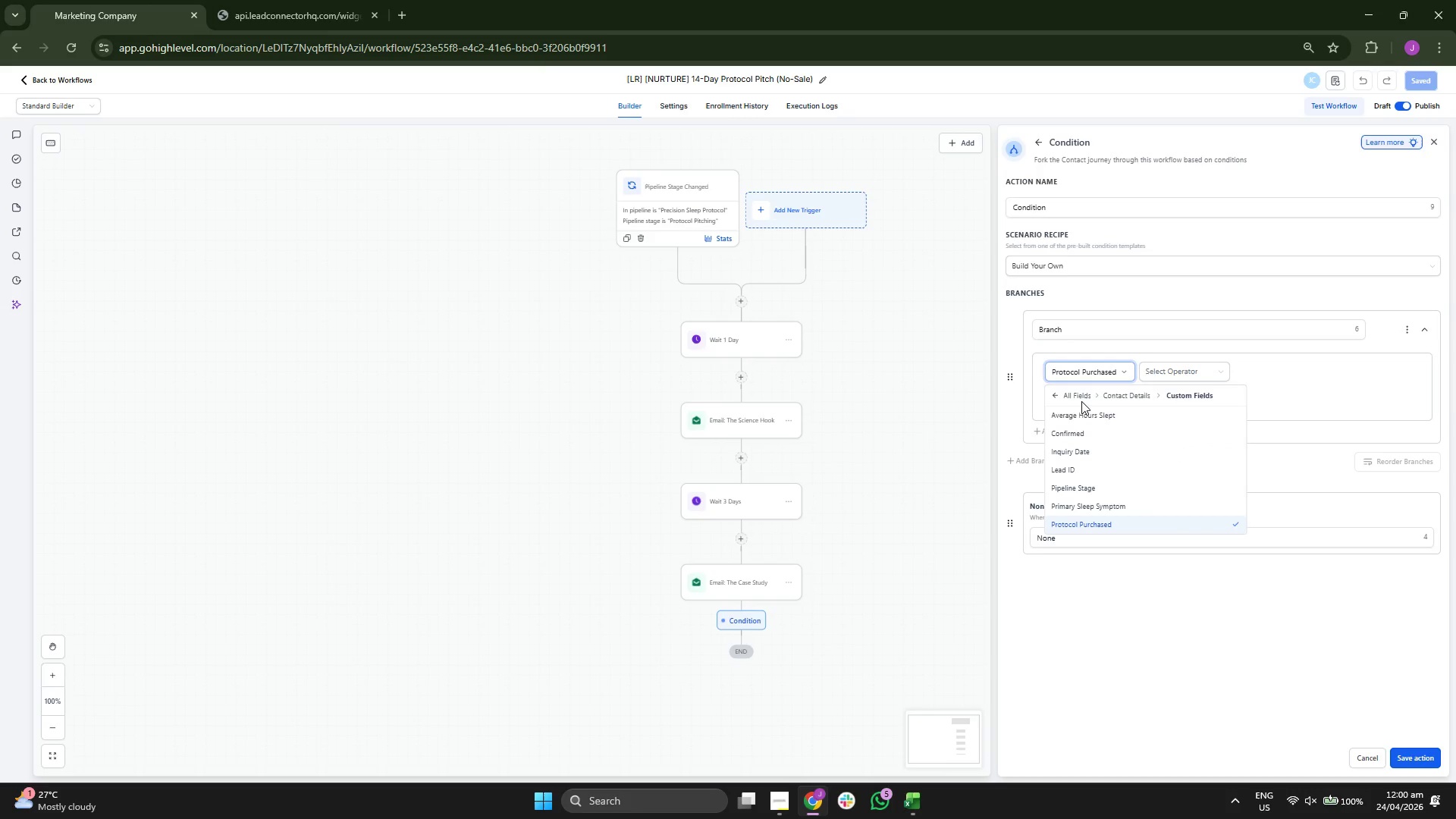 
left_click([1066, 397])
 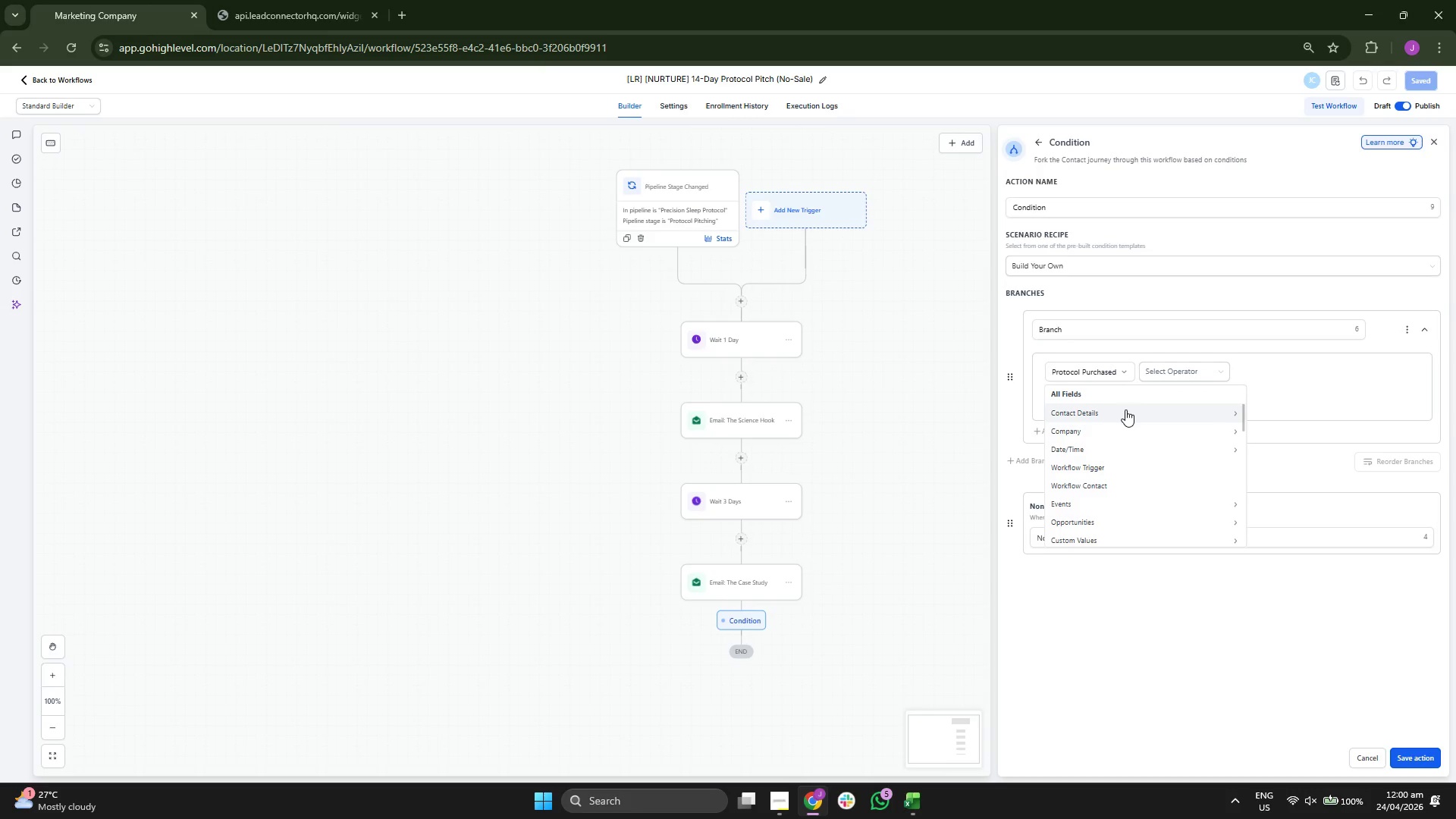 
scroll: coordinate [1142, 441], scroll_direction: down, amount: 2.0
 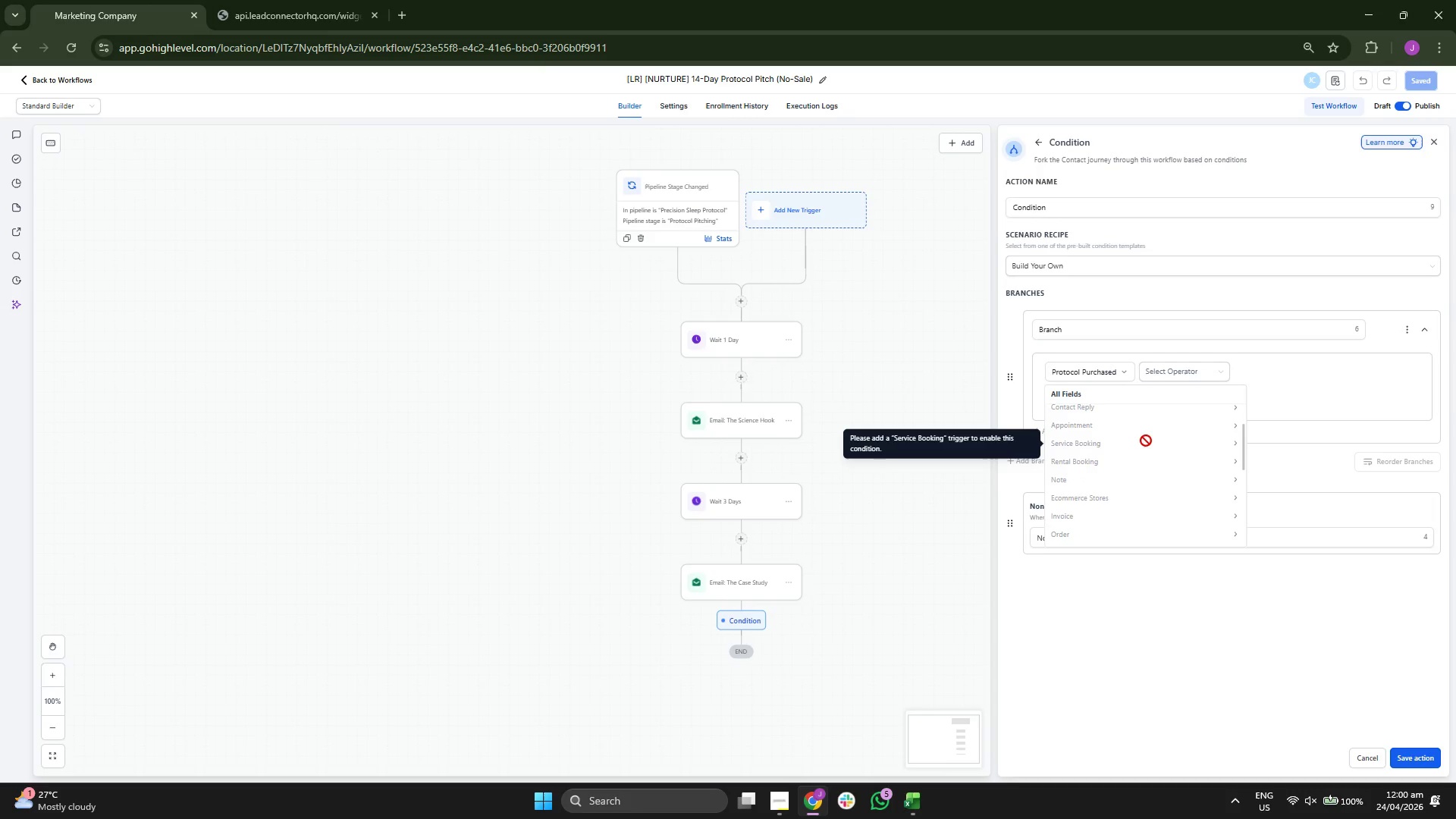 
scroll: coordinate [1154, 441], scroll_direction: up, amount: 1.0
 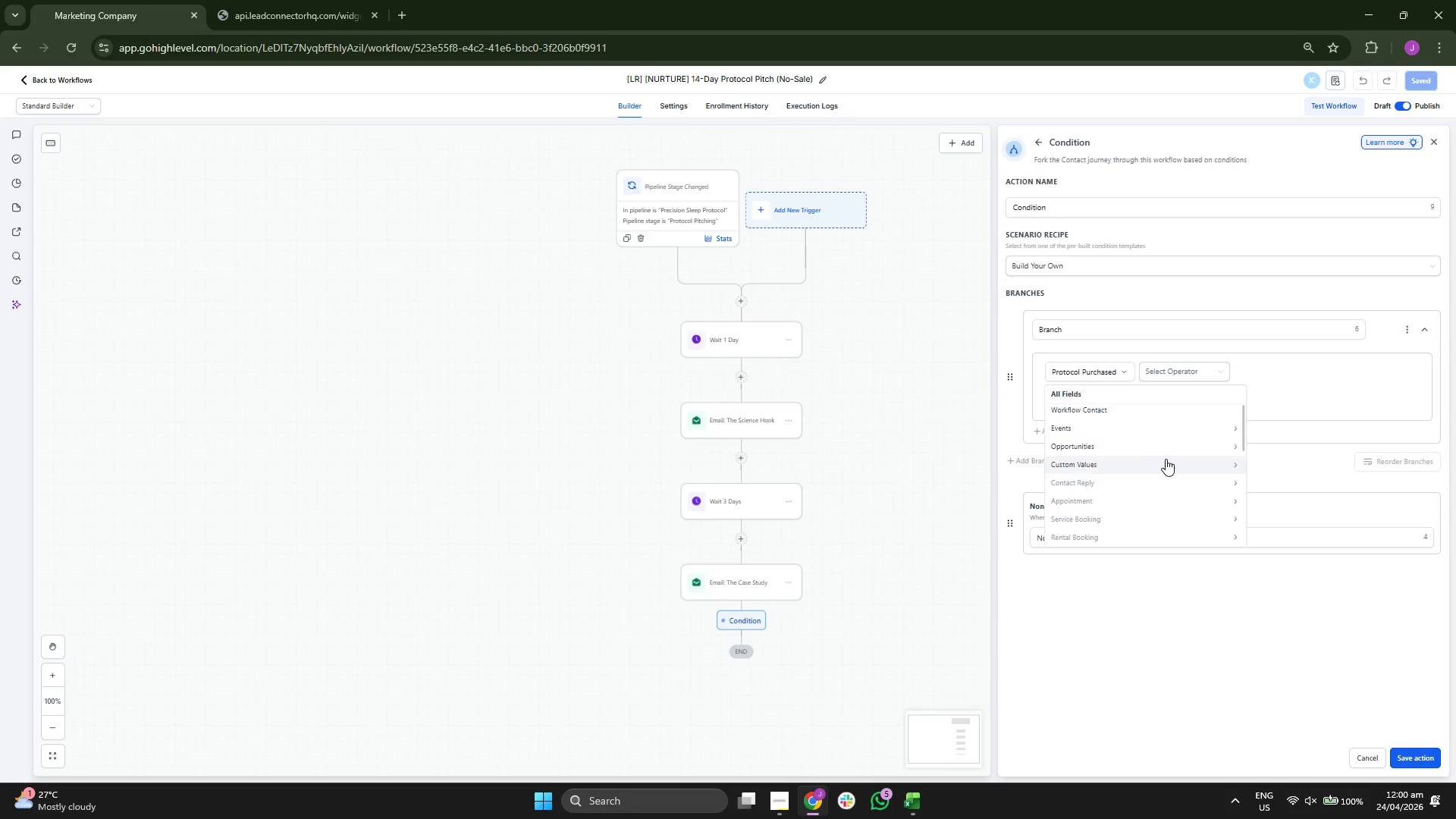 
left_click([1166, 459])
 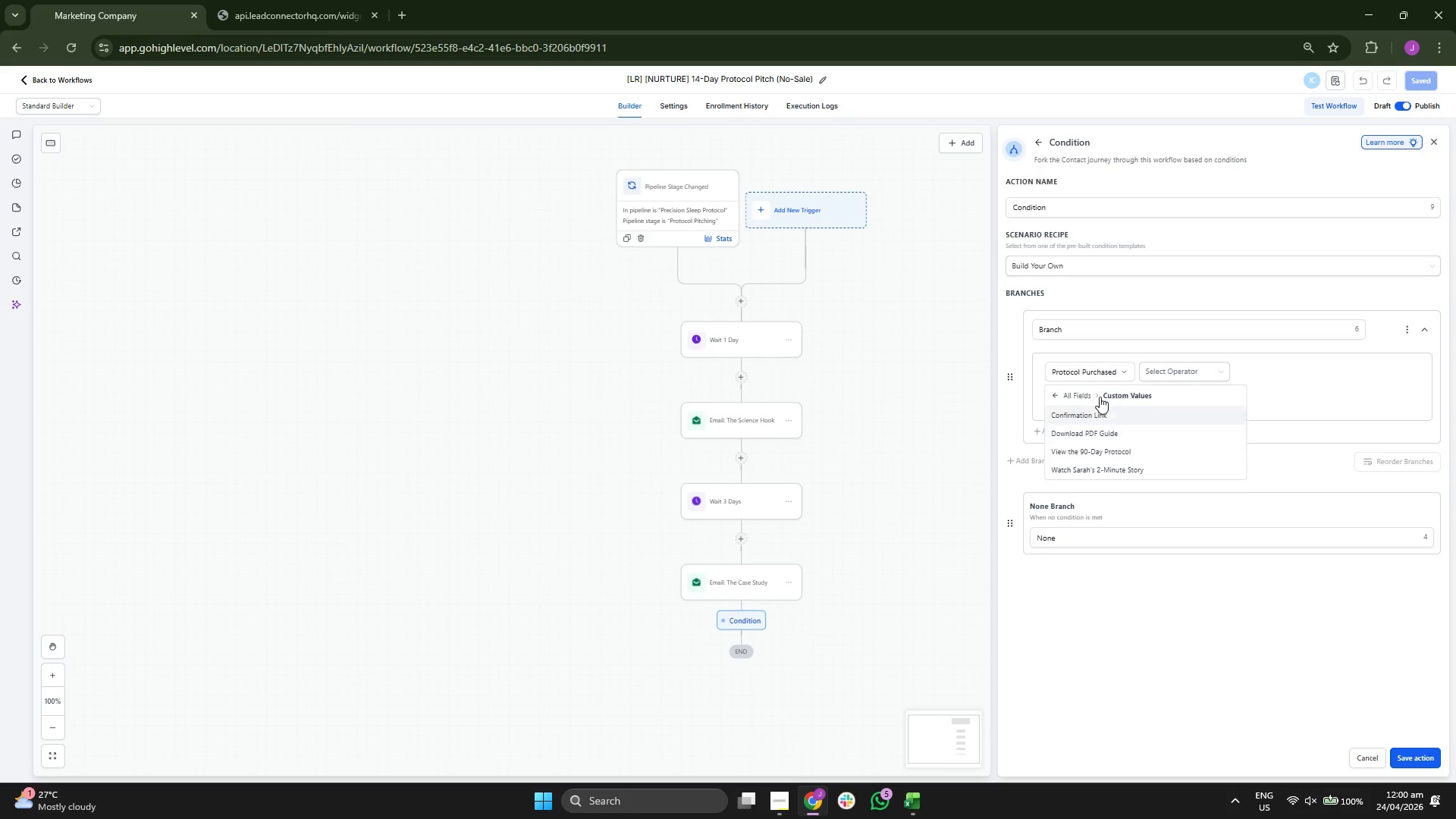 
left_click([1061, 393])
 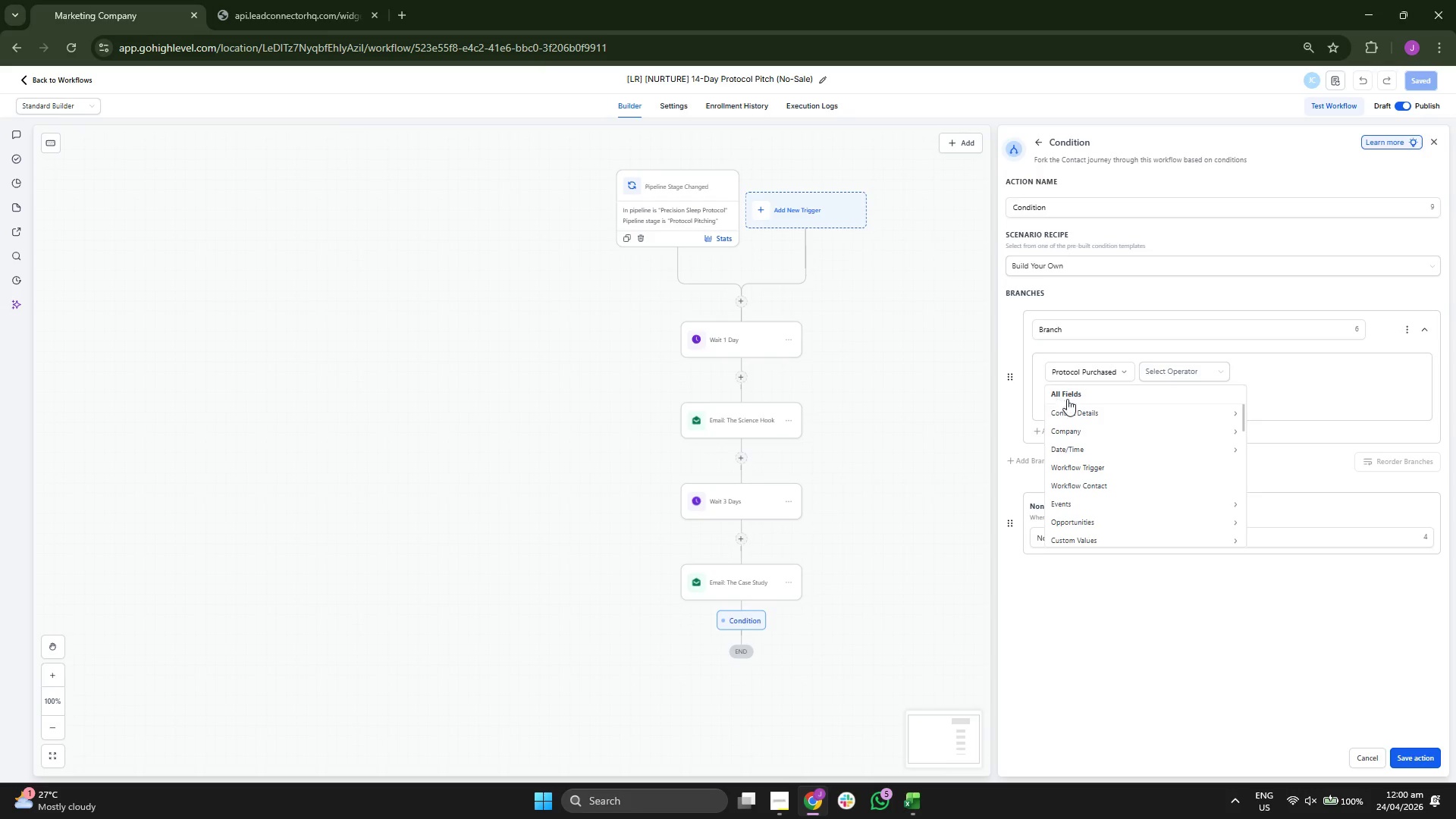 
scroll: coordinate [1143, 461], scroll_direction: up, amount: 2.0
 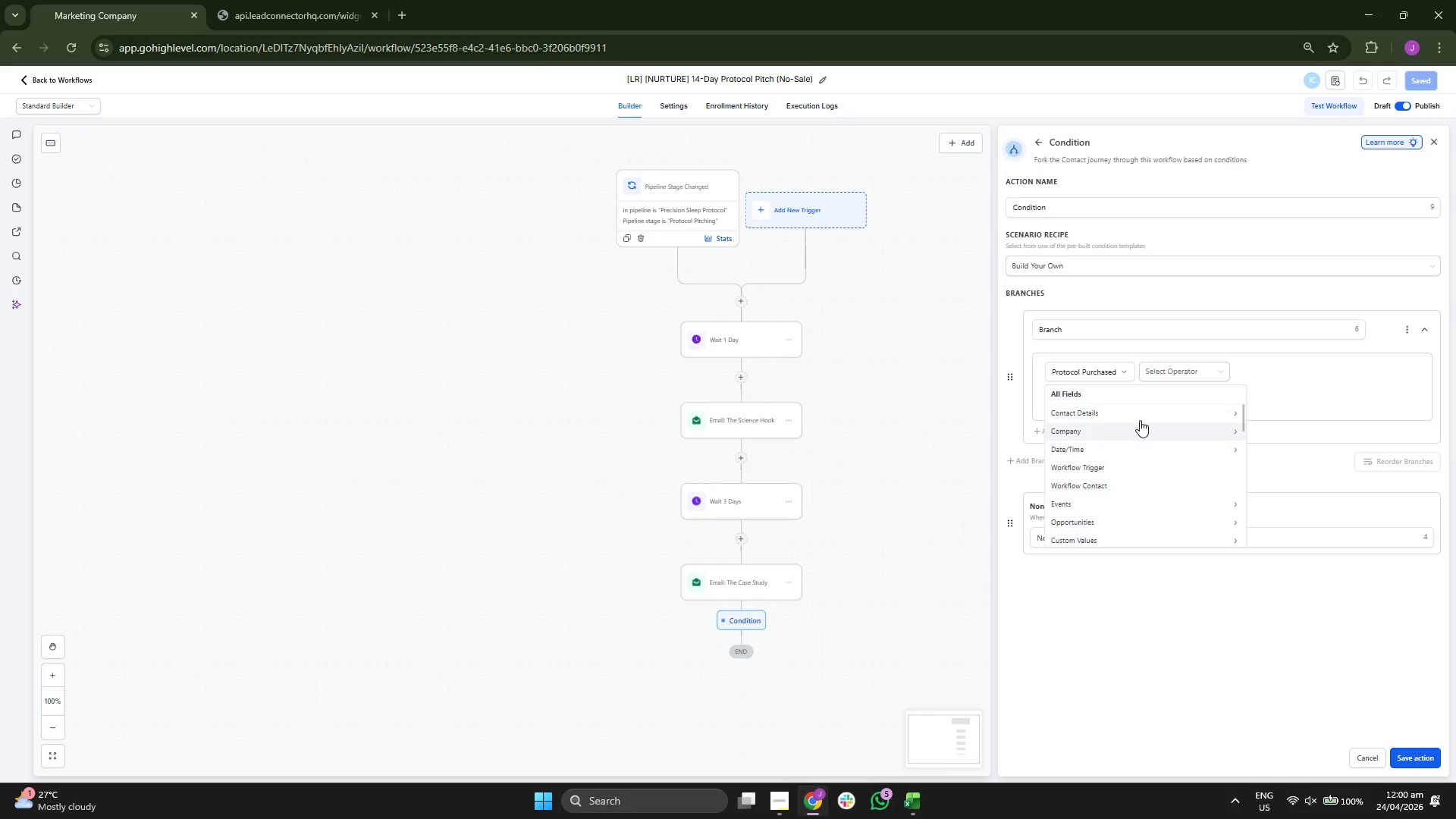 
left_click([1140, 419])
 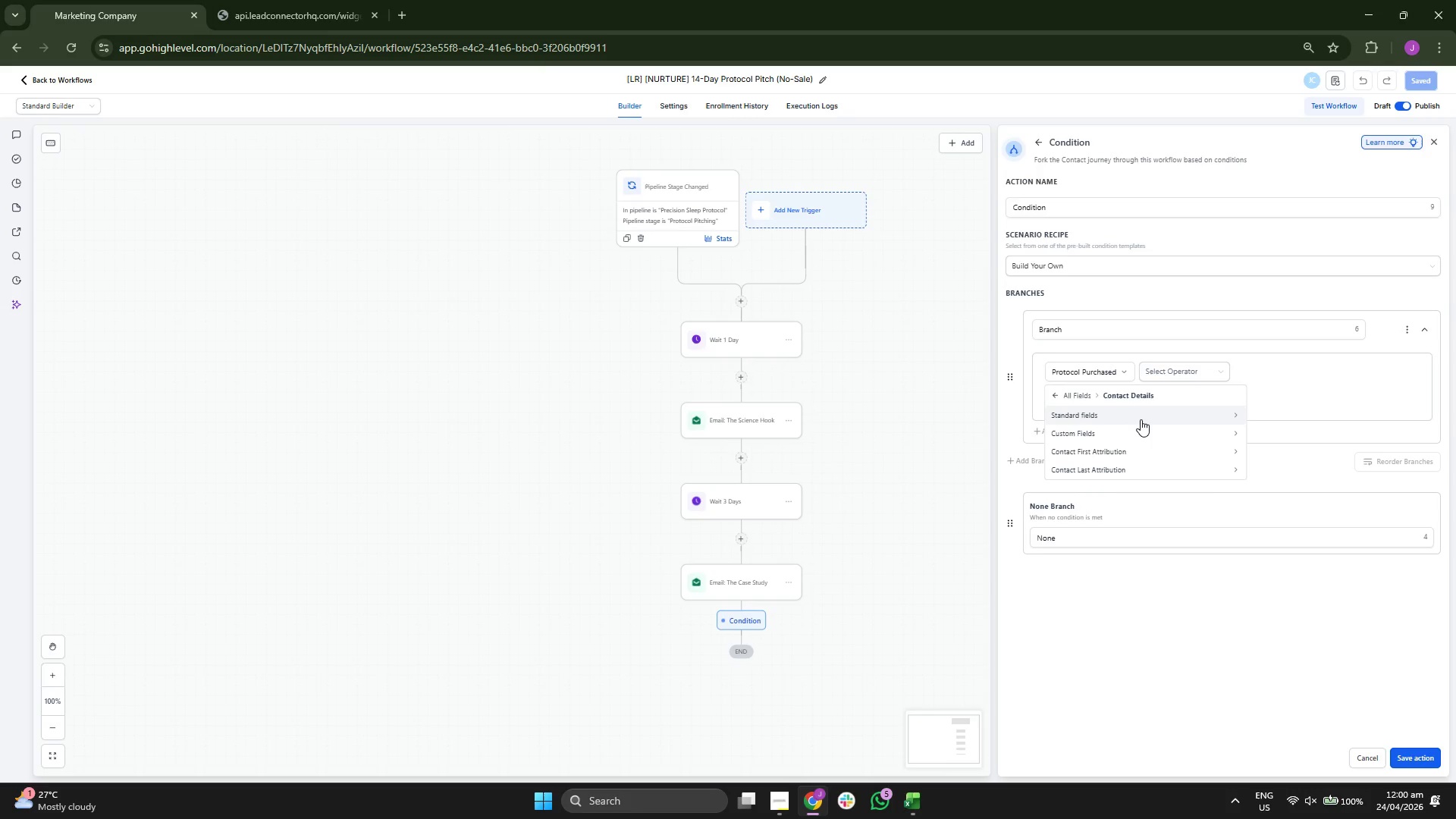 
left_click([1141, 419])
 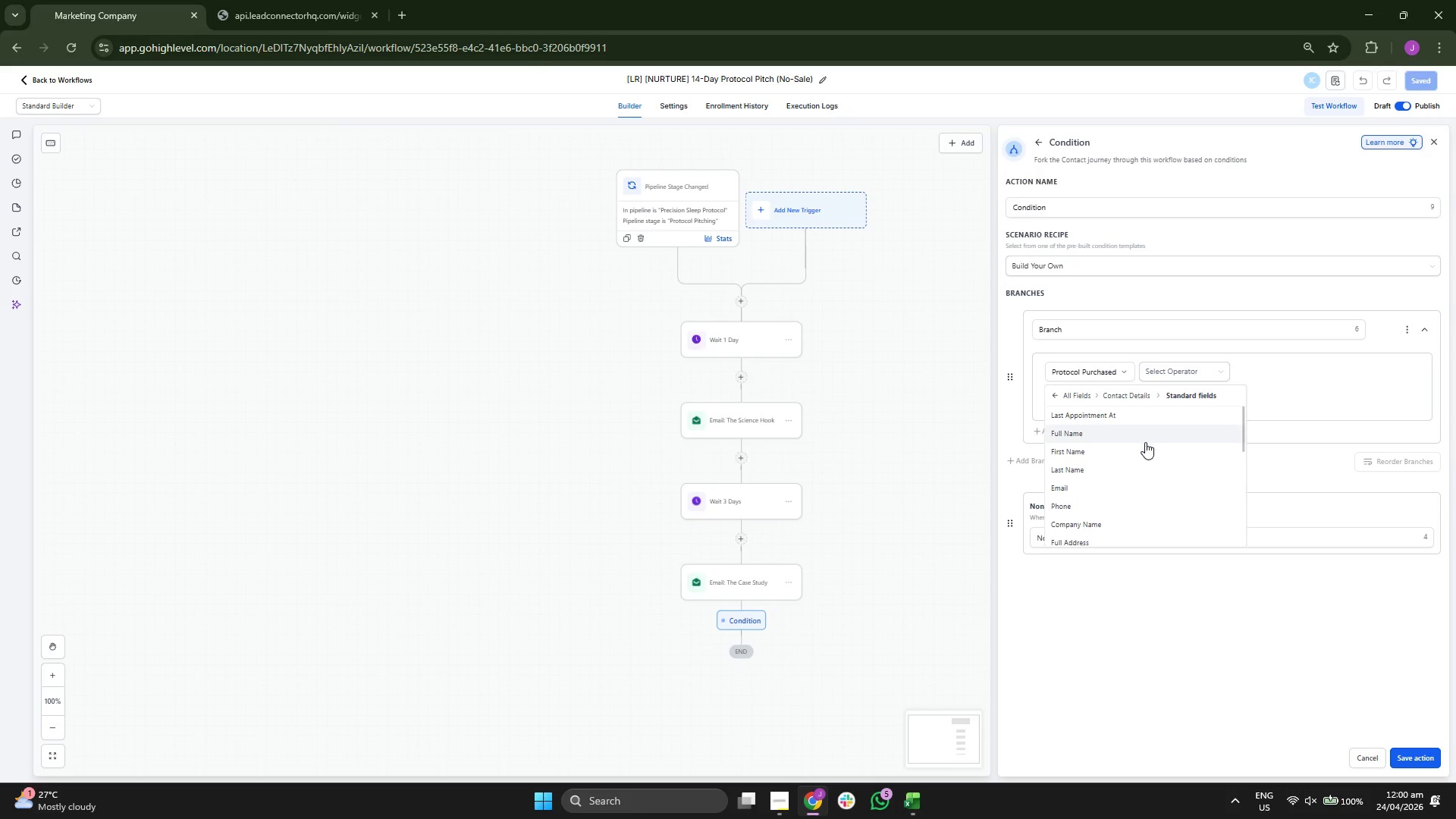 
scroll: coordinate [1147, 455], scroll_direction: down, amount: 5.0
 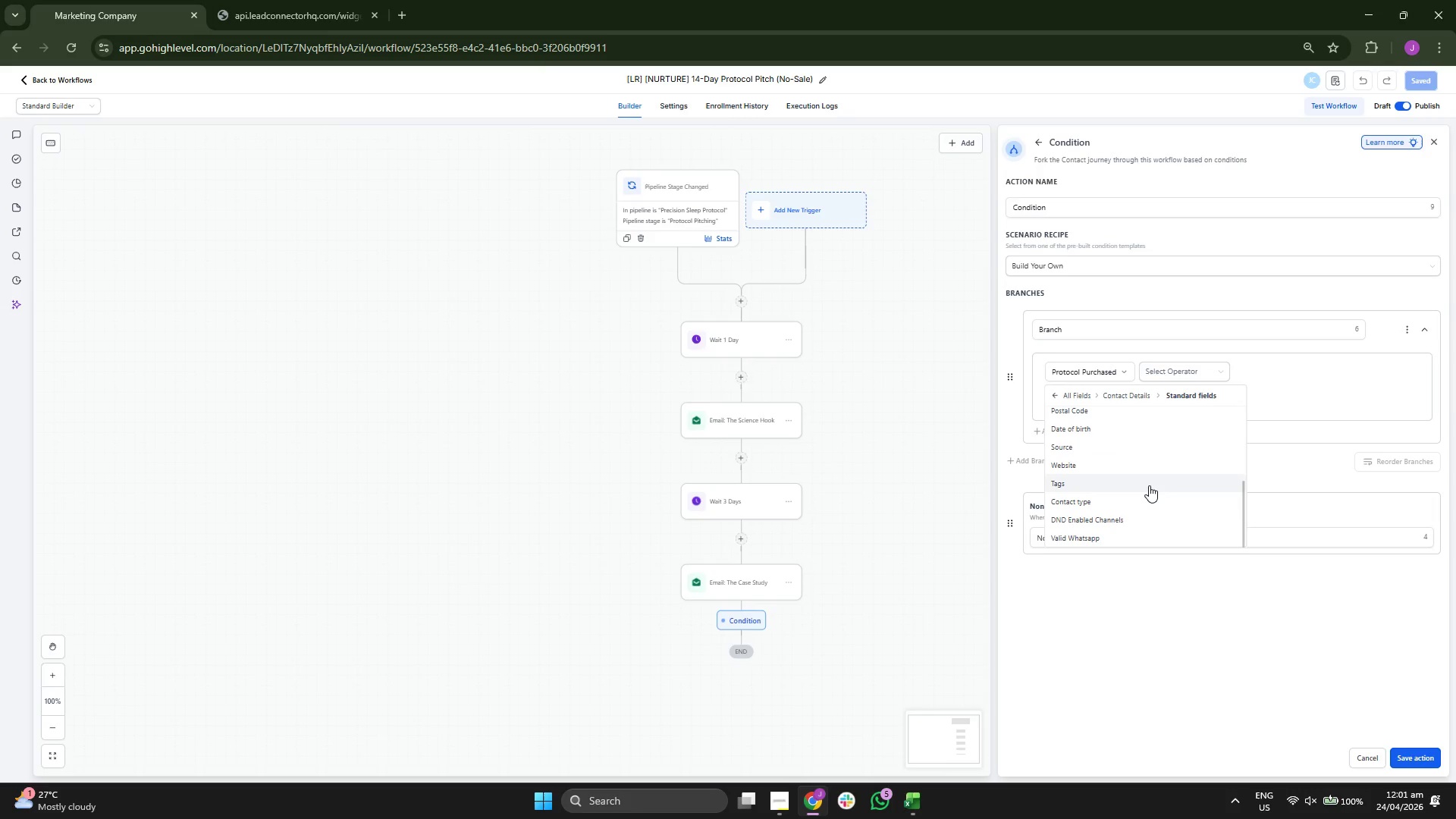 
left_click([1149, 485])
 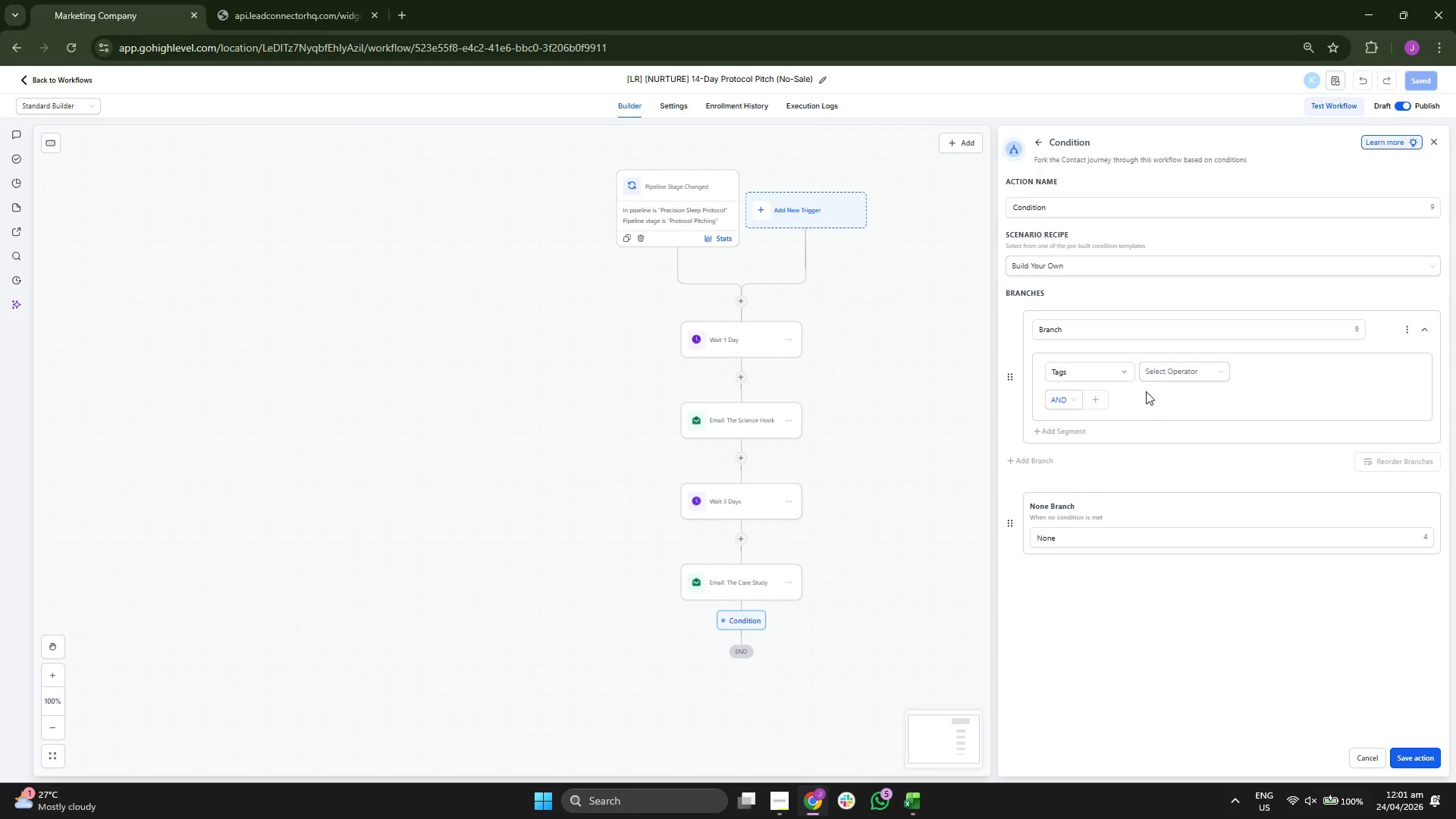 
left_click([1167, 374])
 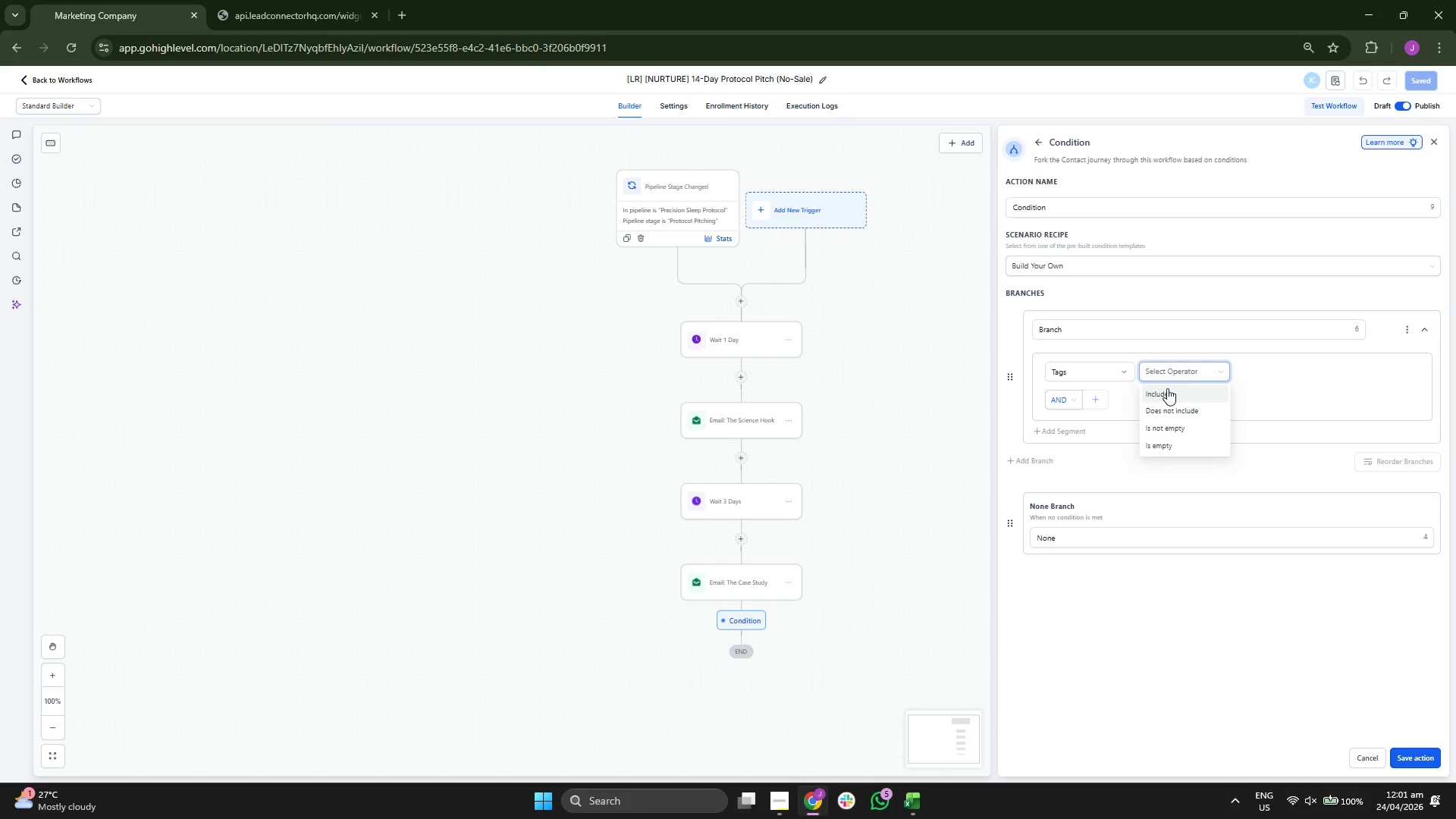 
left_click([1167, 388])
 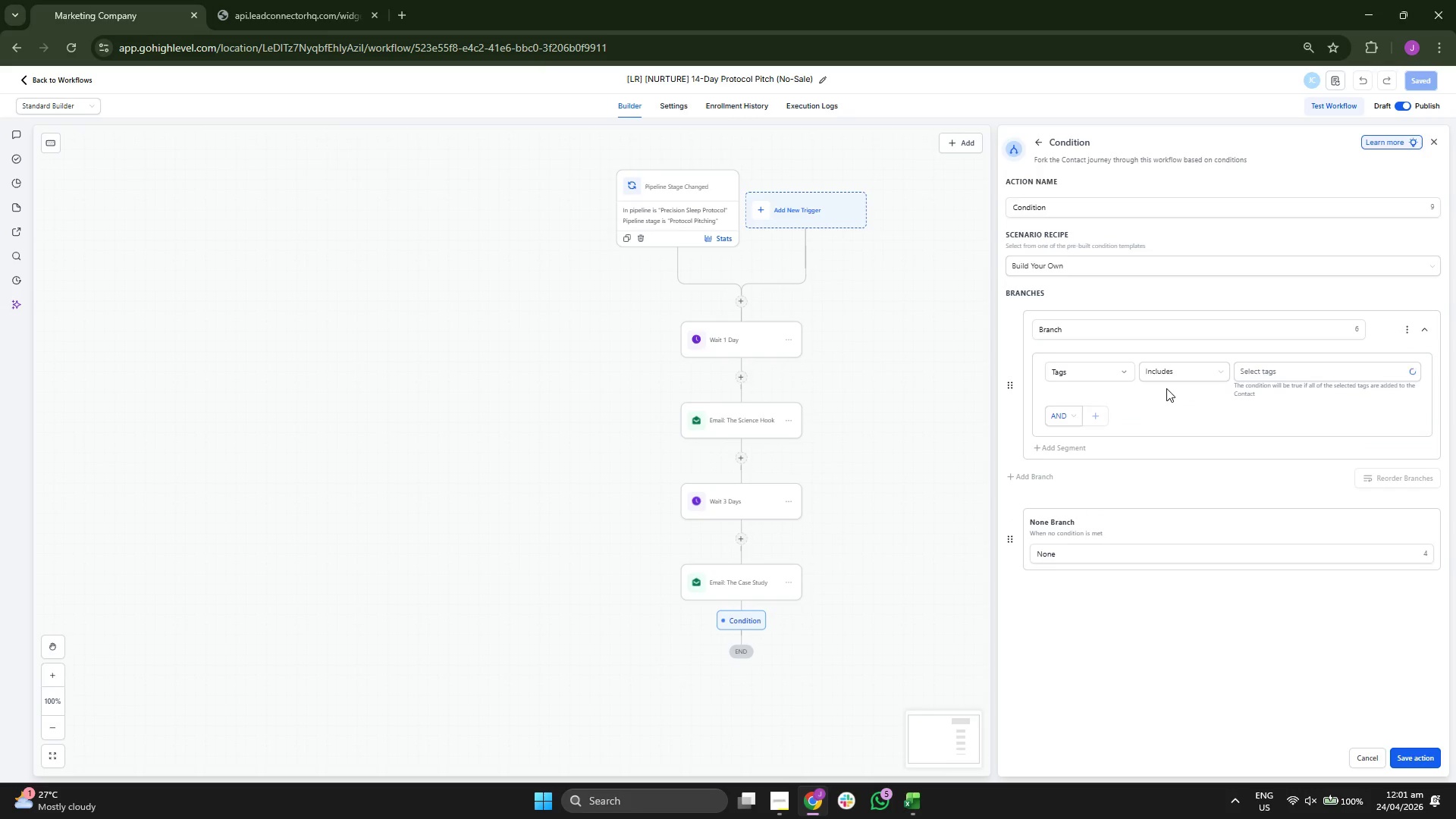 
left_click([1172, 369])
 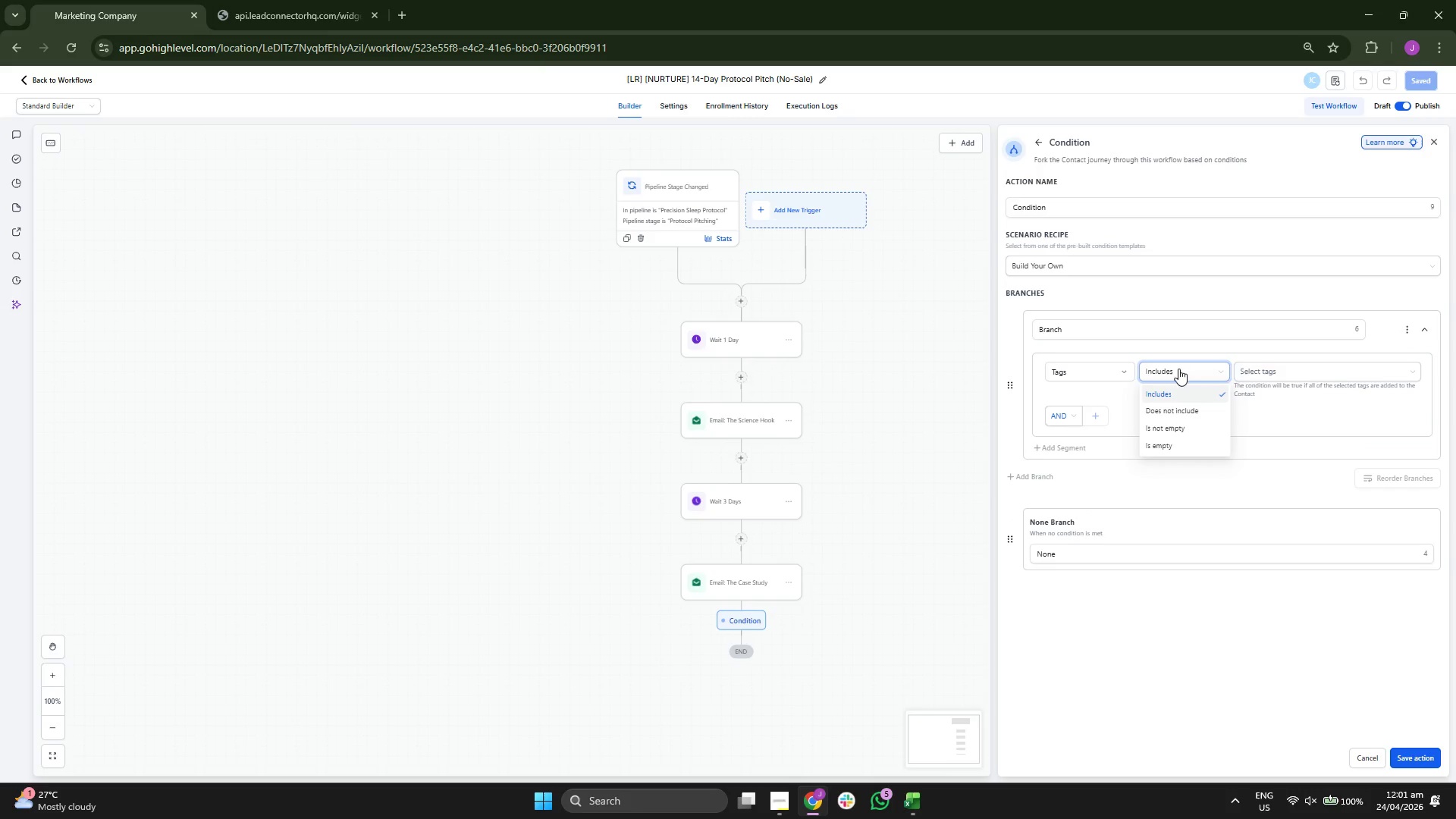 
left_click([1285, 362])
 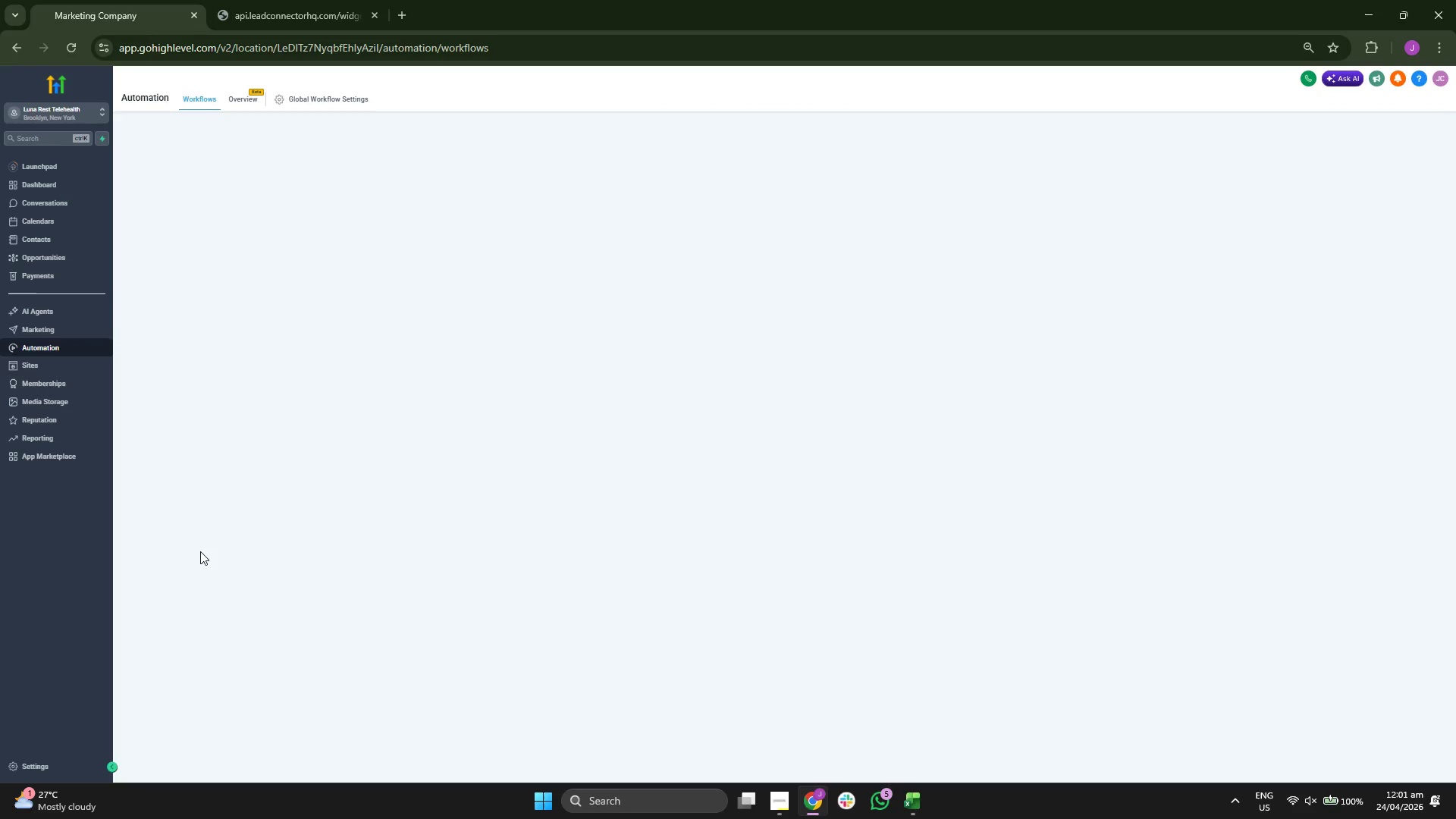 
wait(7.91)
 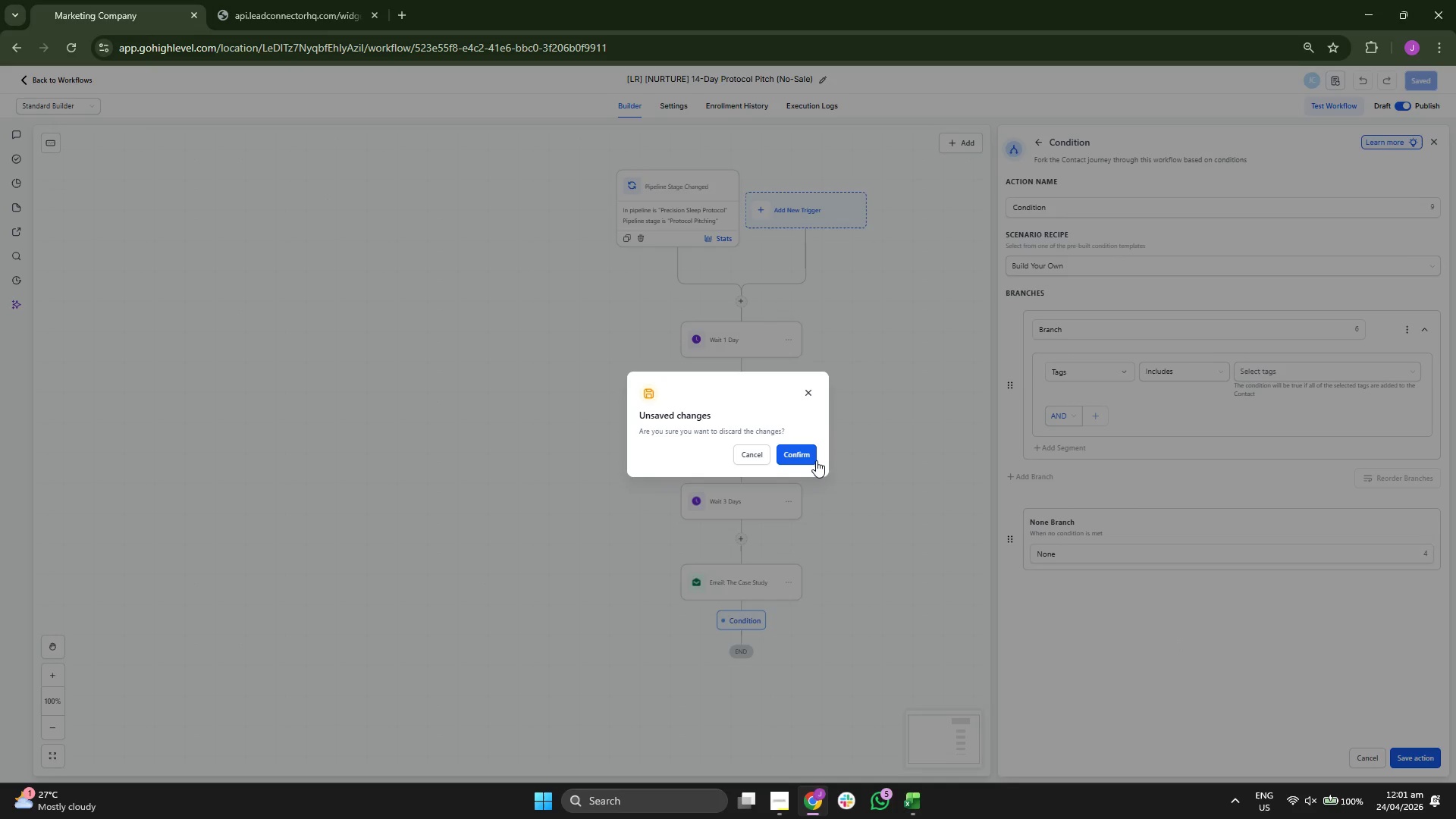 
left_click([44, 554])
 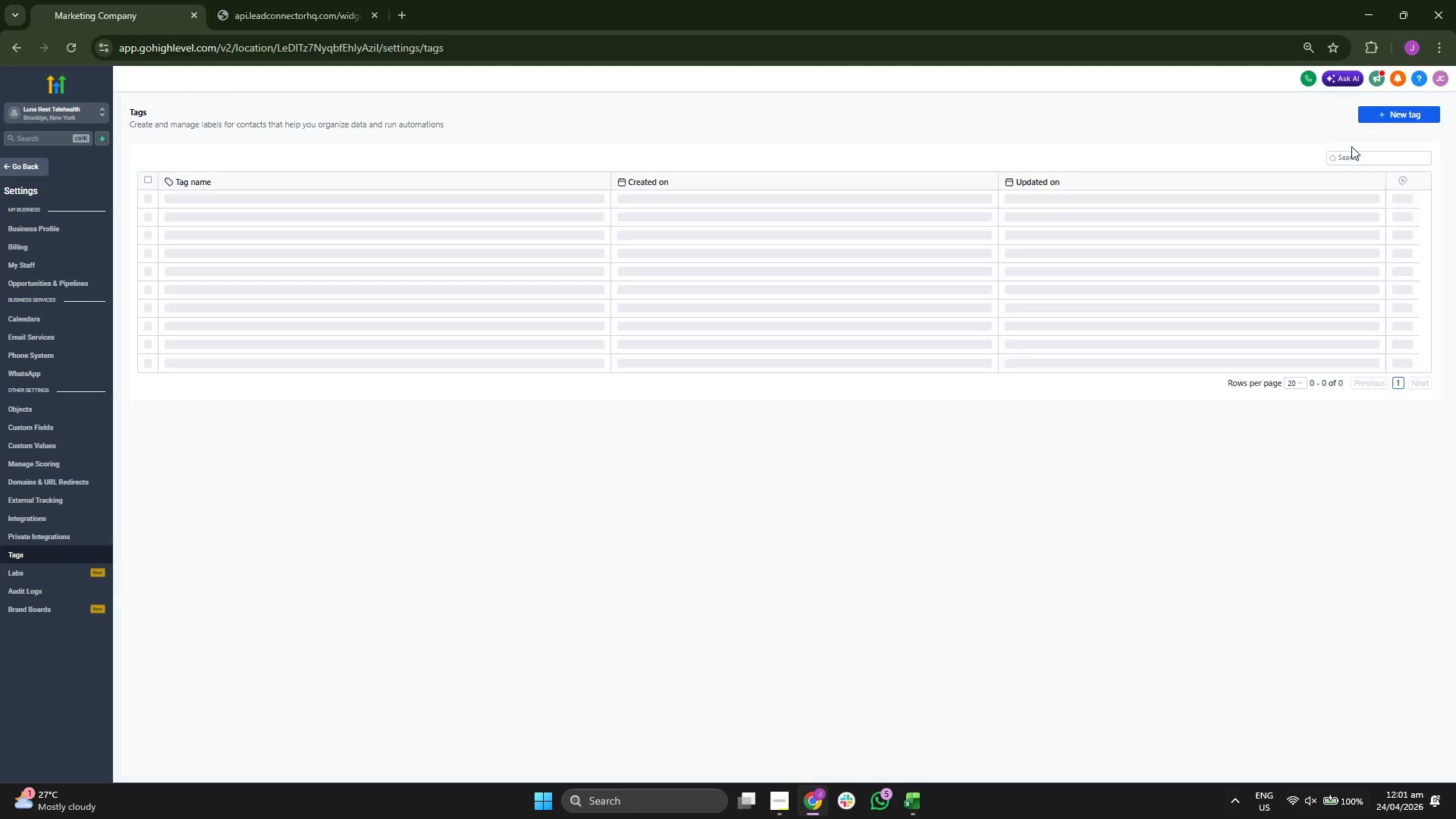 
left_click([1390, 118])
 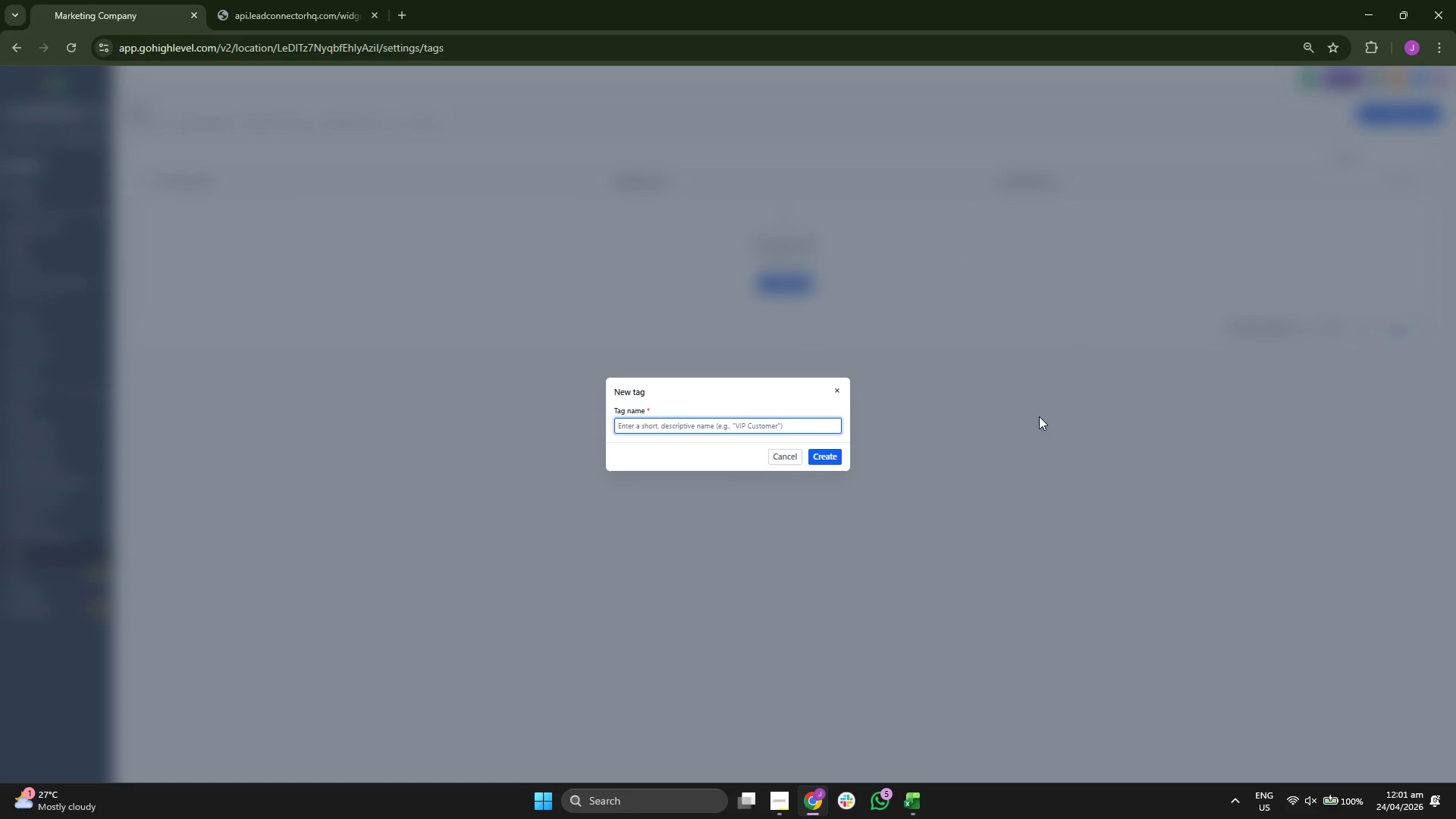 
type(Prr)
key(Backspace)
key(Backspace)
type(rotocol Puchased)
 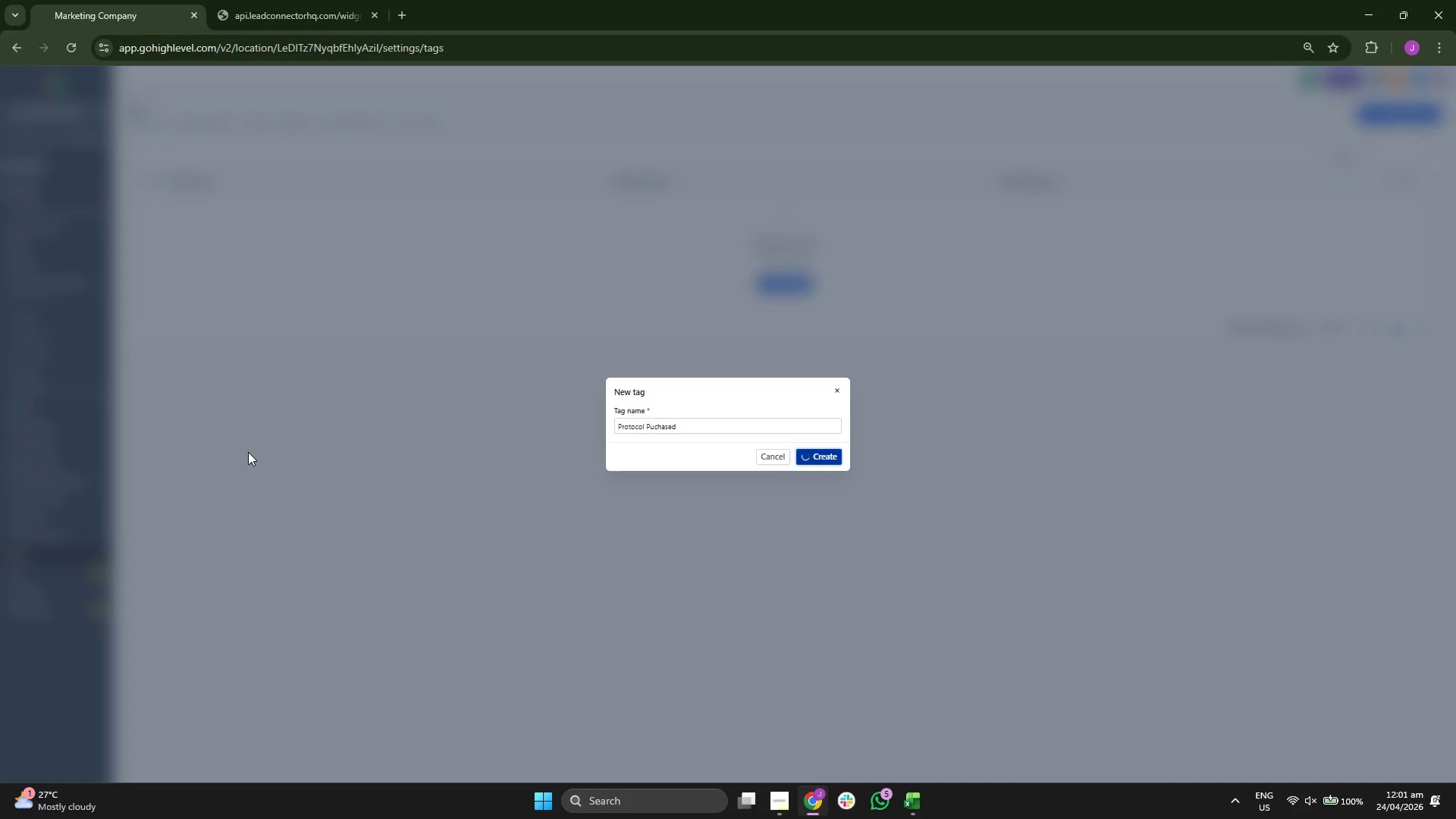 
wait(9.52)
 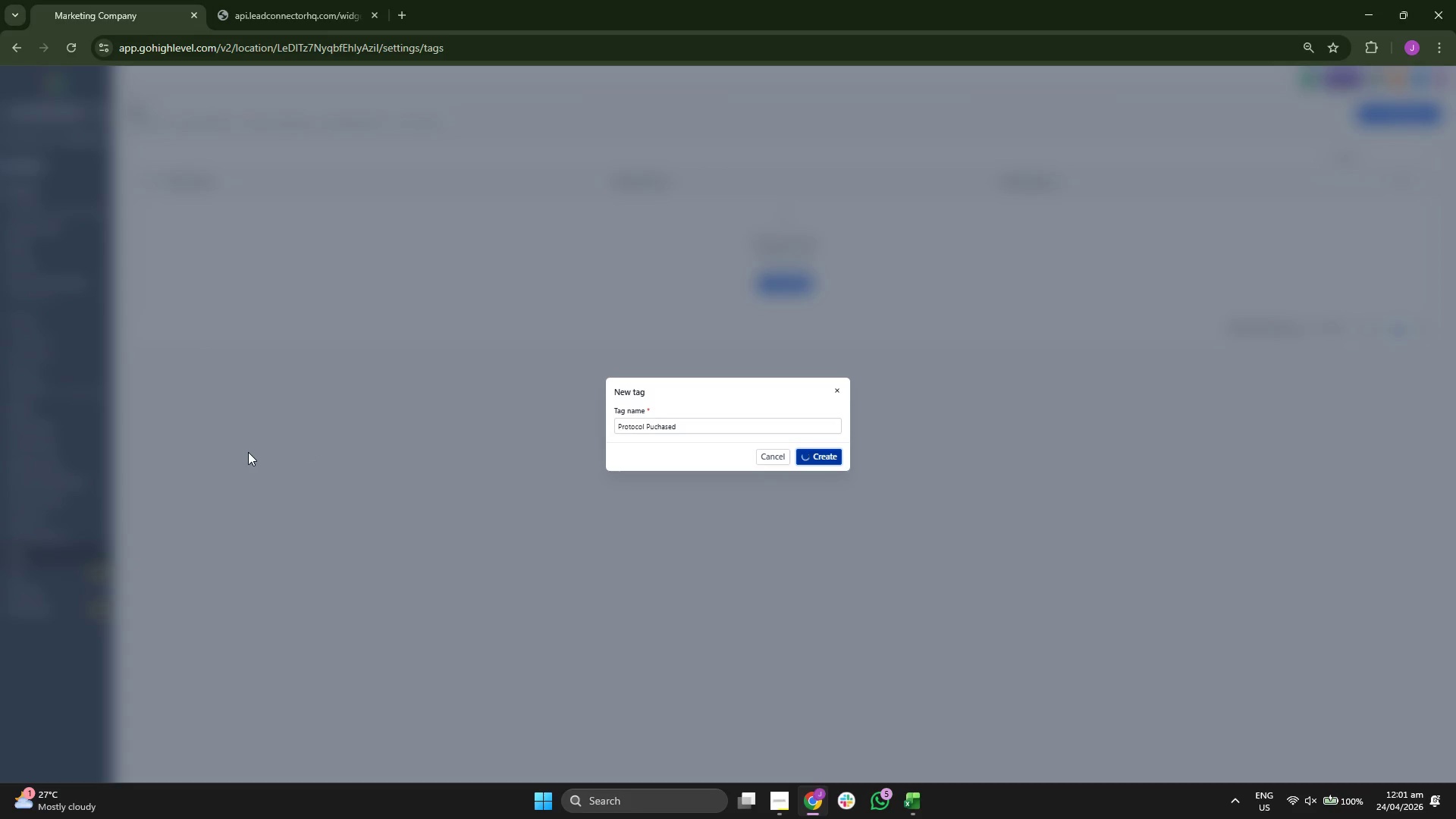 
left_click([48, 427])
 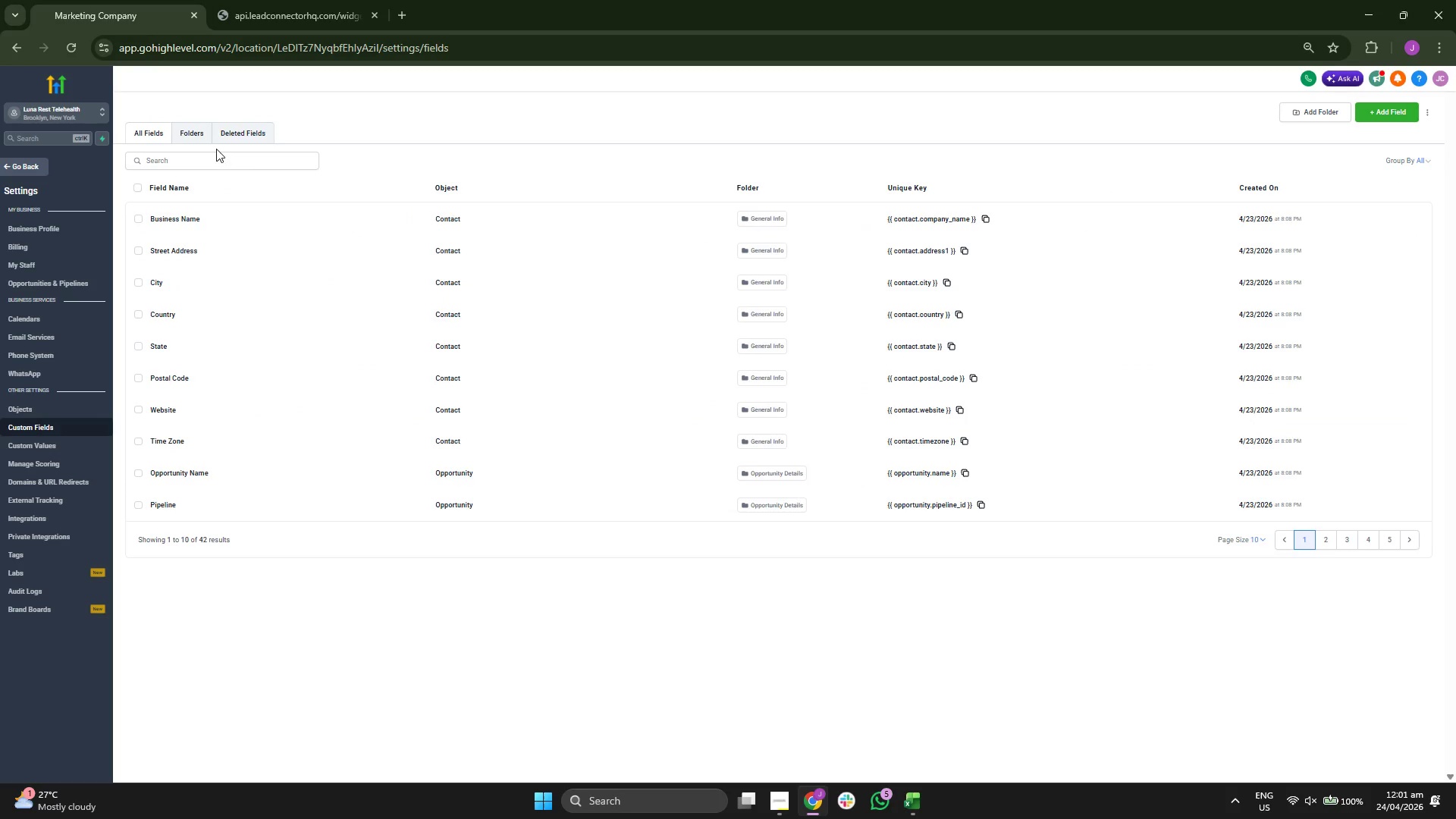 
left_click([187, 133])
 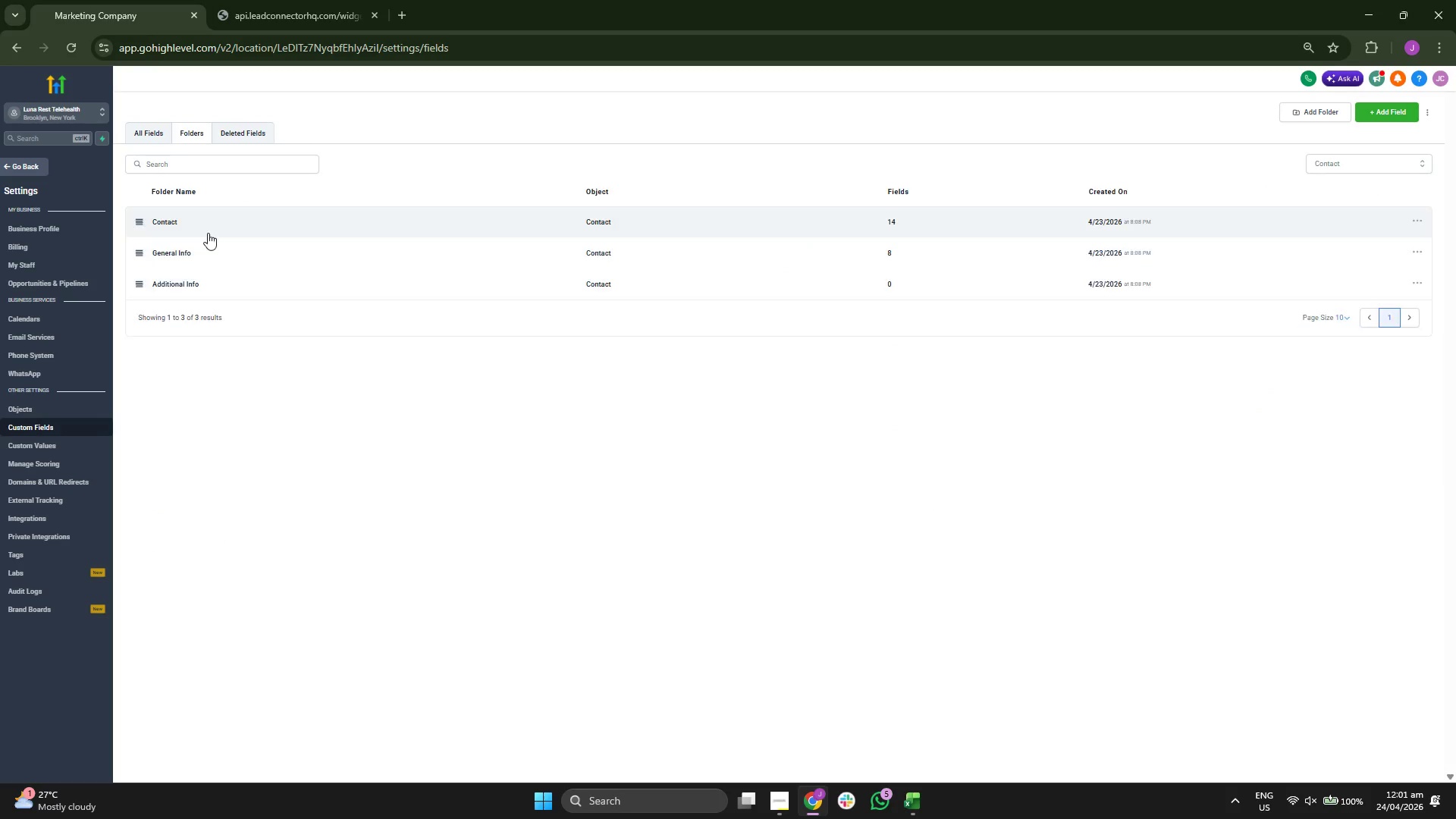 
left_click([206, 237])
 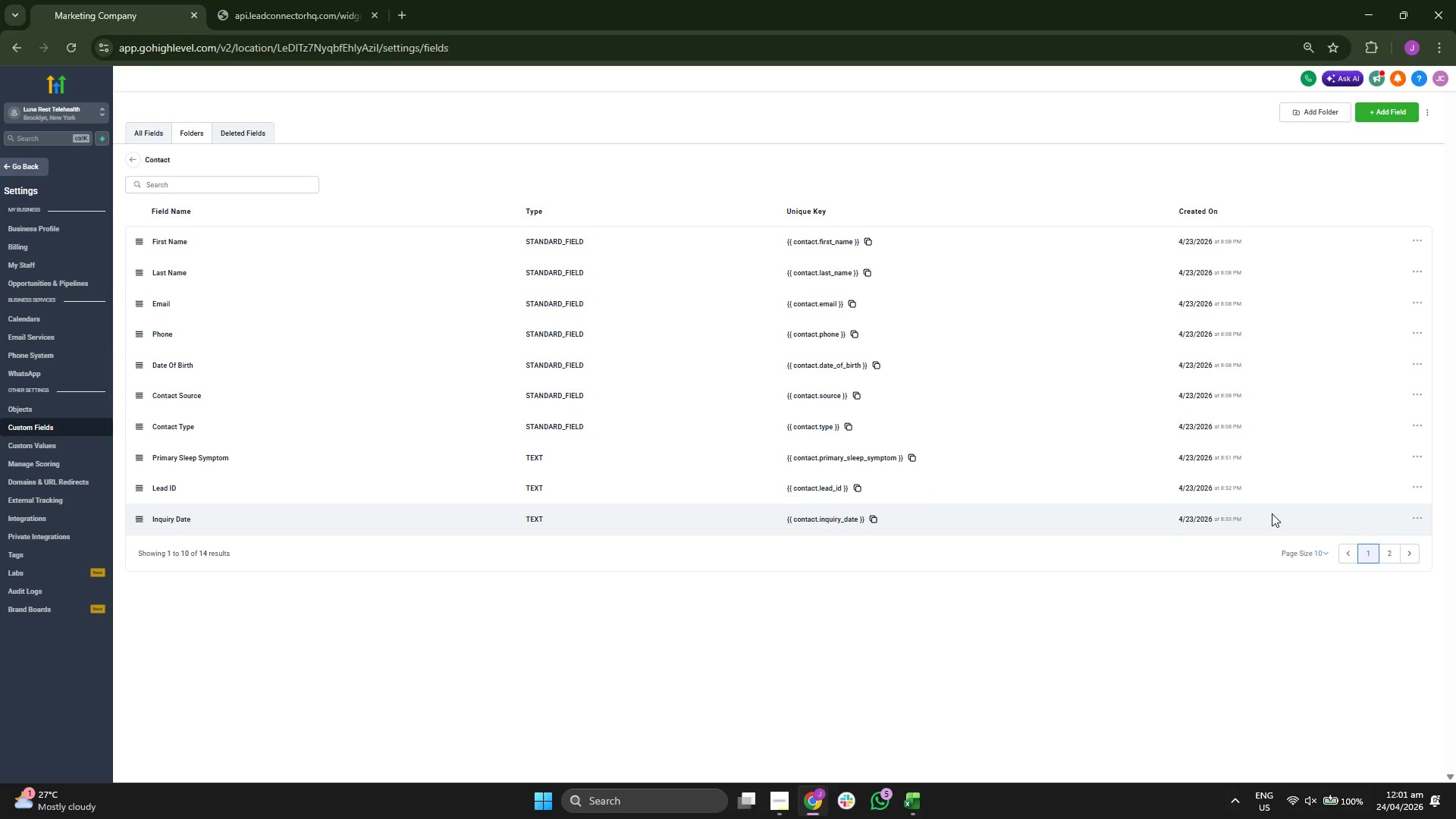 
left_click([1394, 554])
 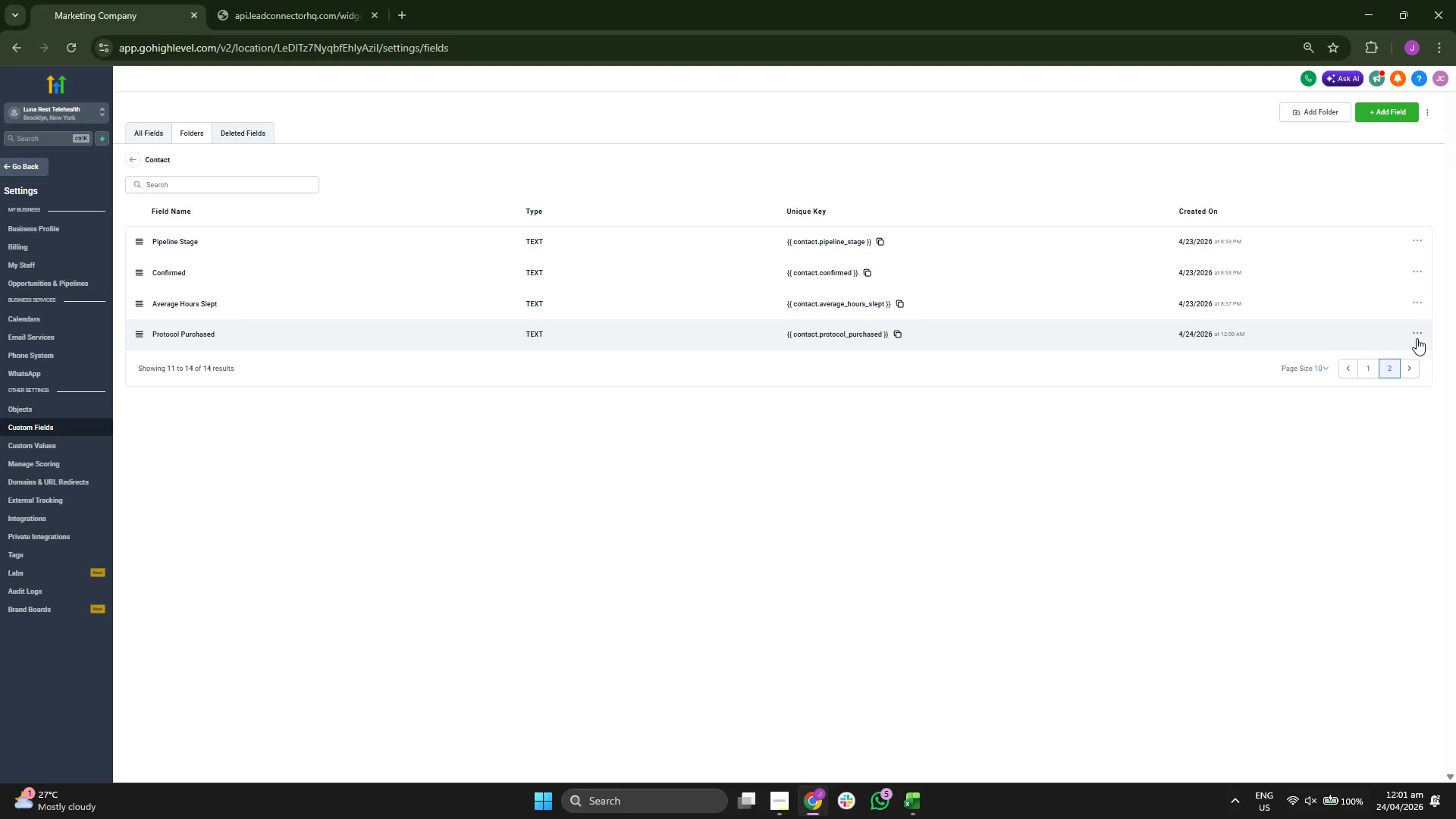 
left_click([1417, 338])
 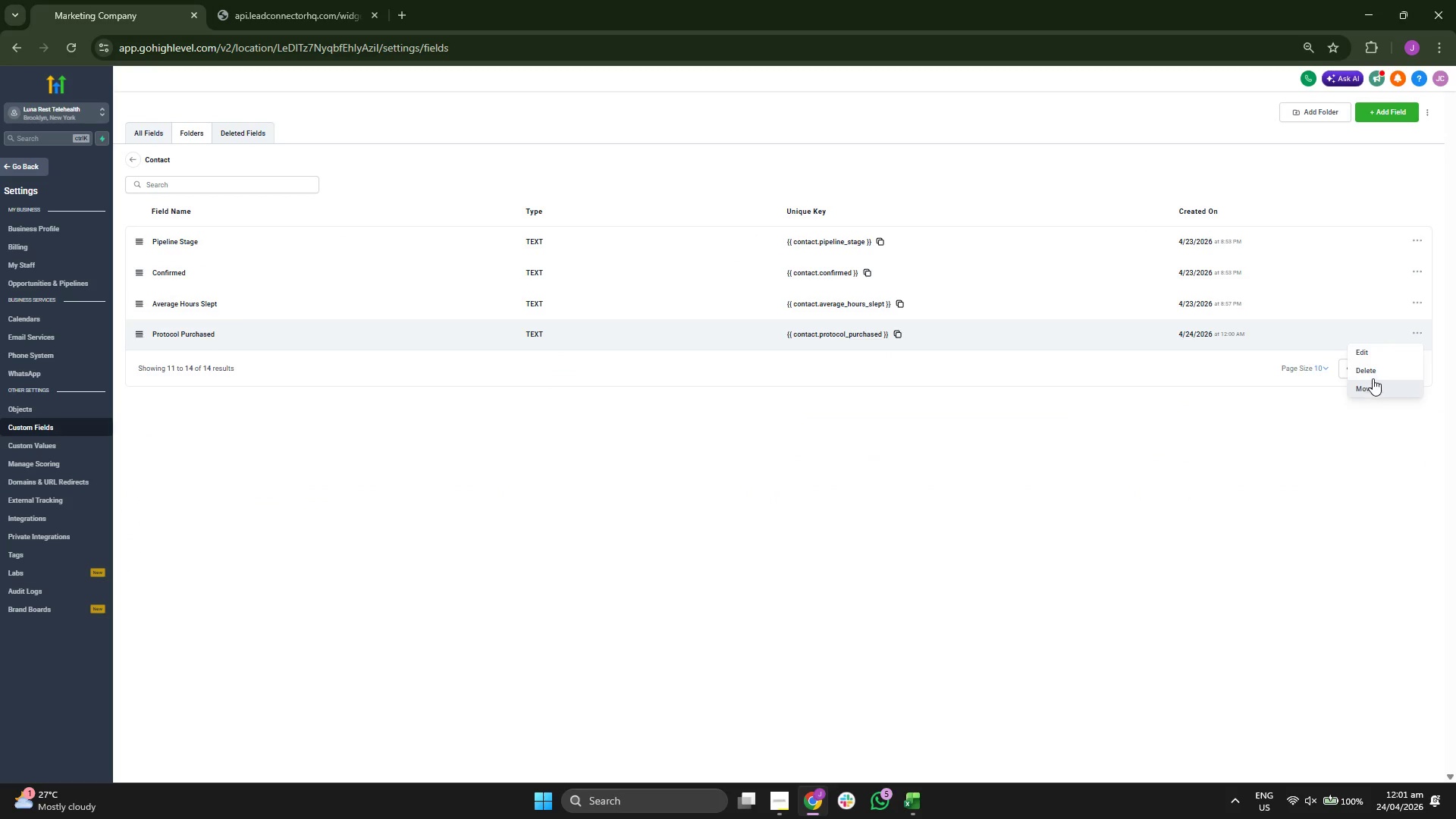 
left_click([1376, 366])
 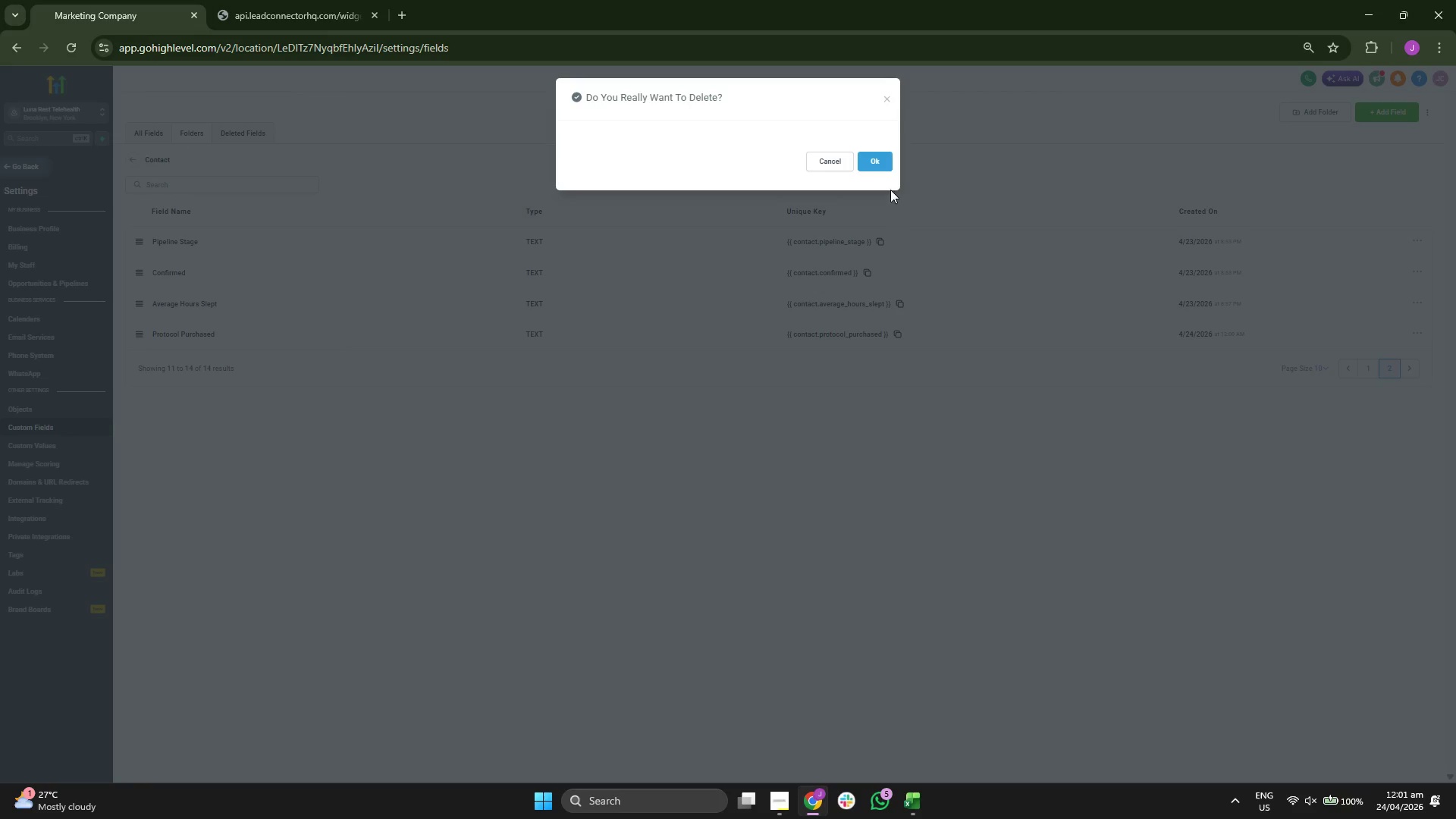 
left_click([875, 158])
 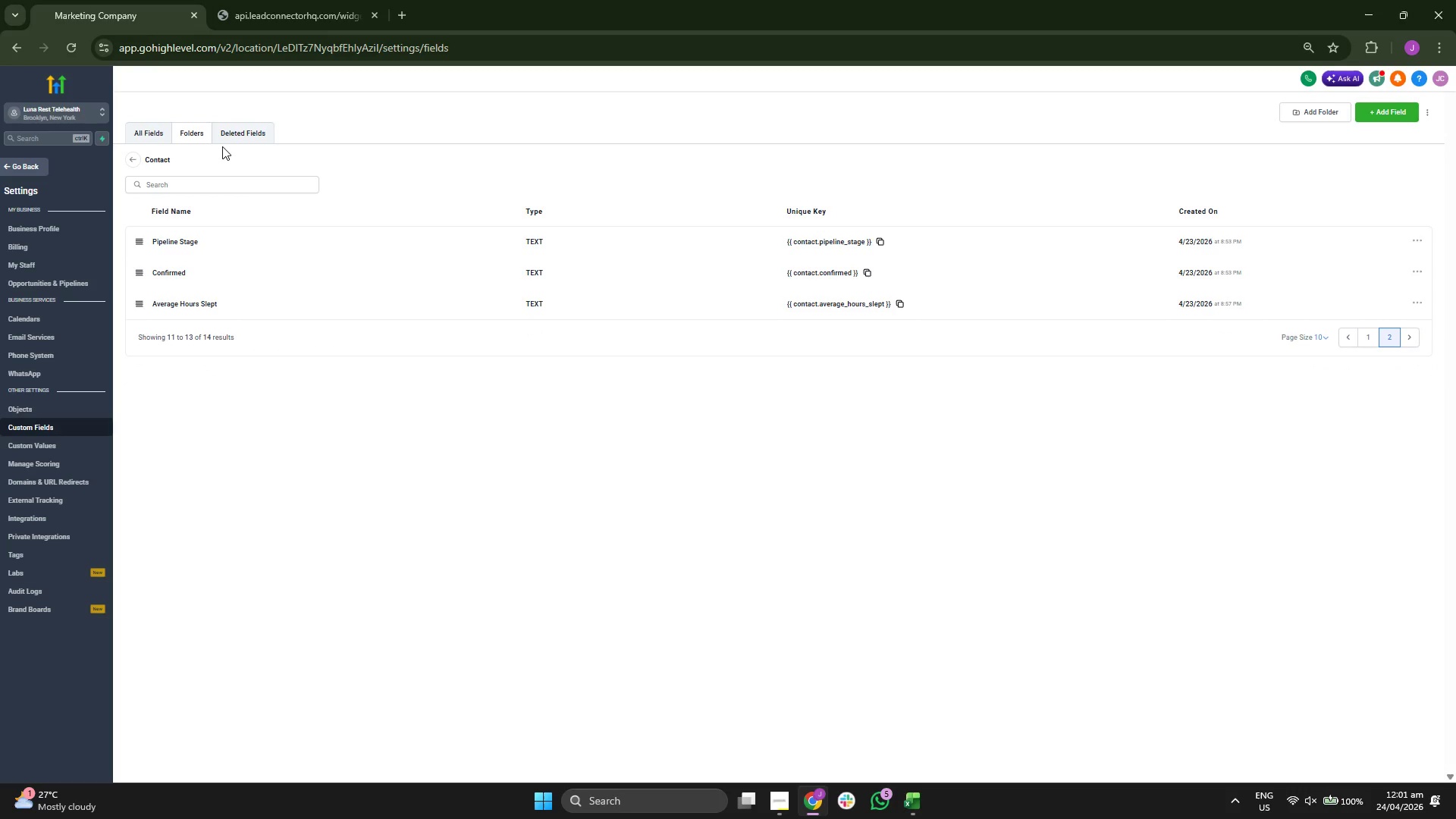 
left_click([28, 175])
 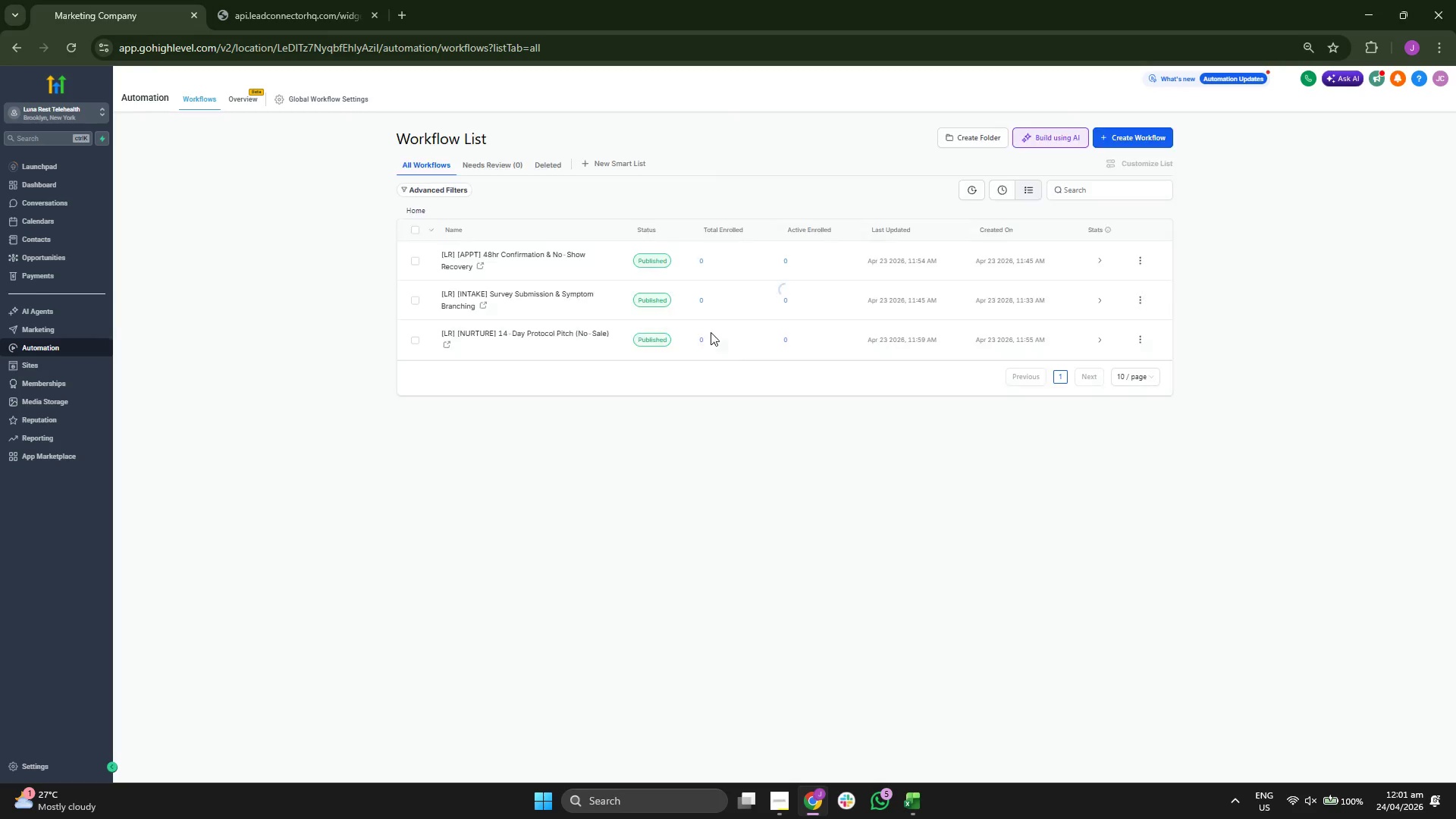 
wait(7.3)
 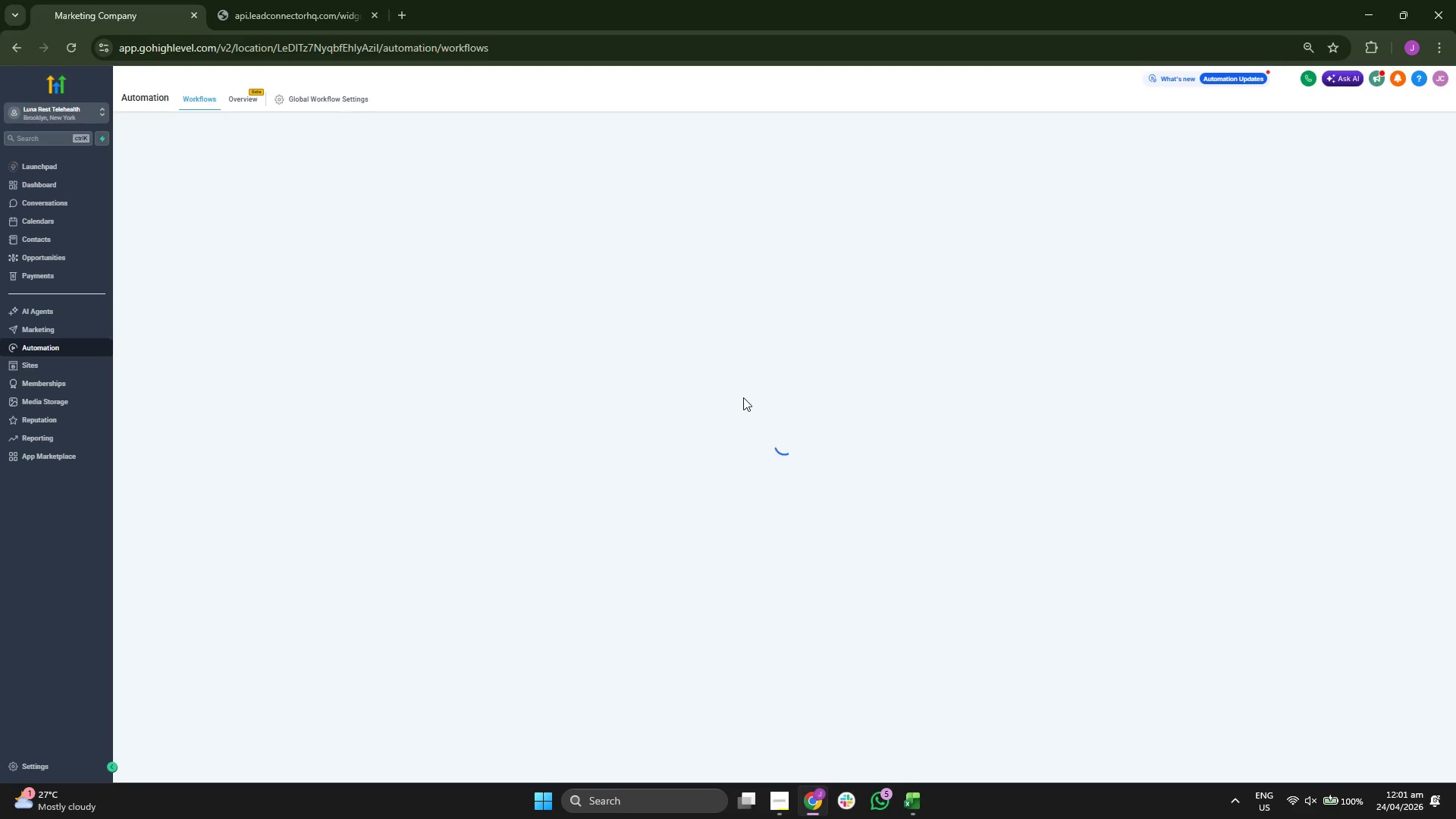 
left_click([551, 334])
 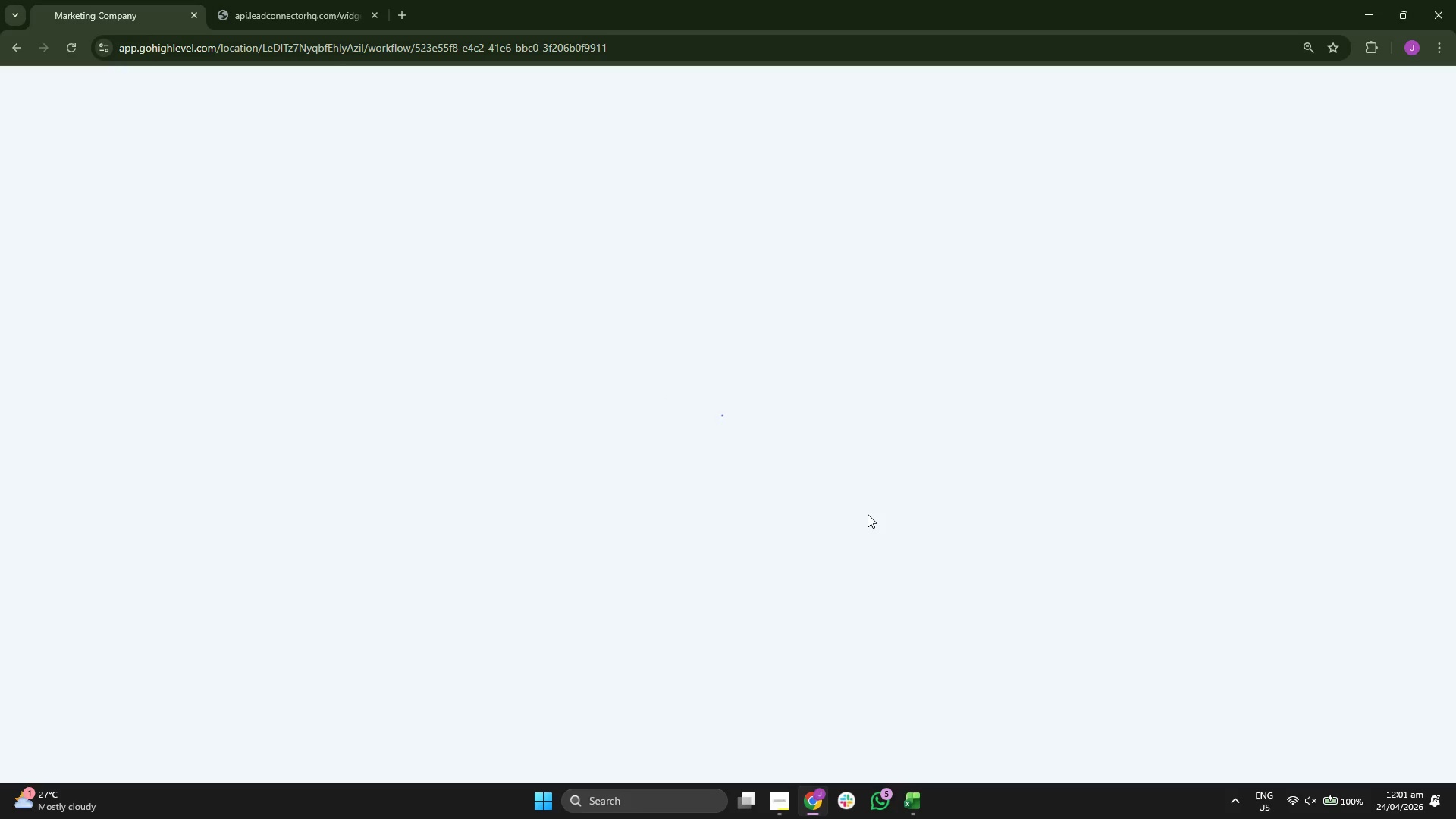 
wait(8.81)
 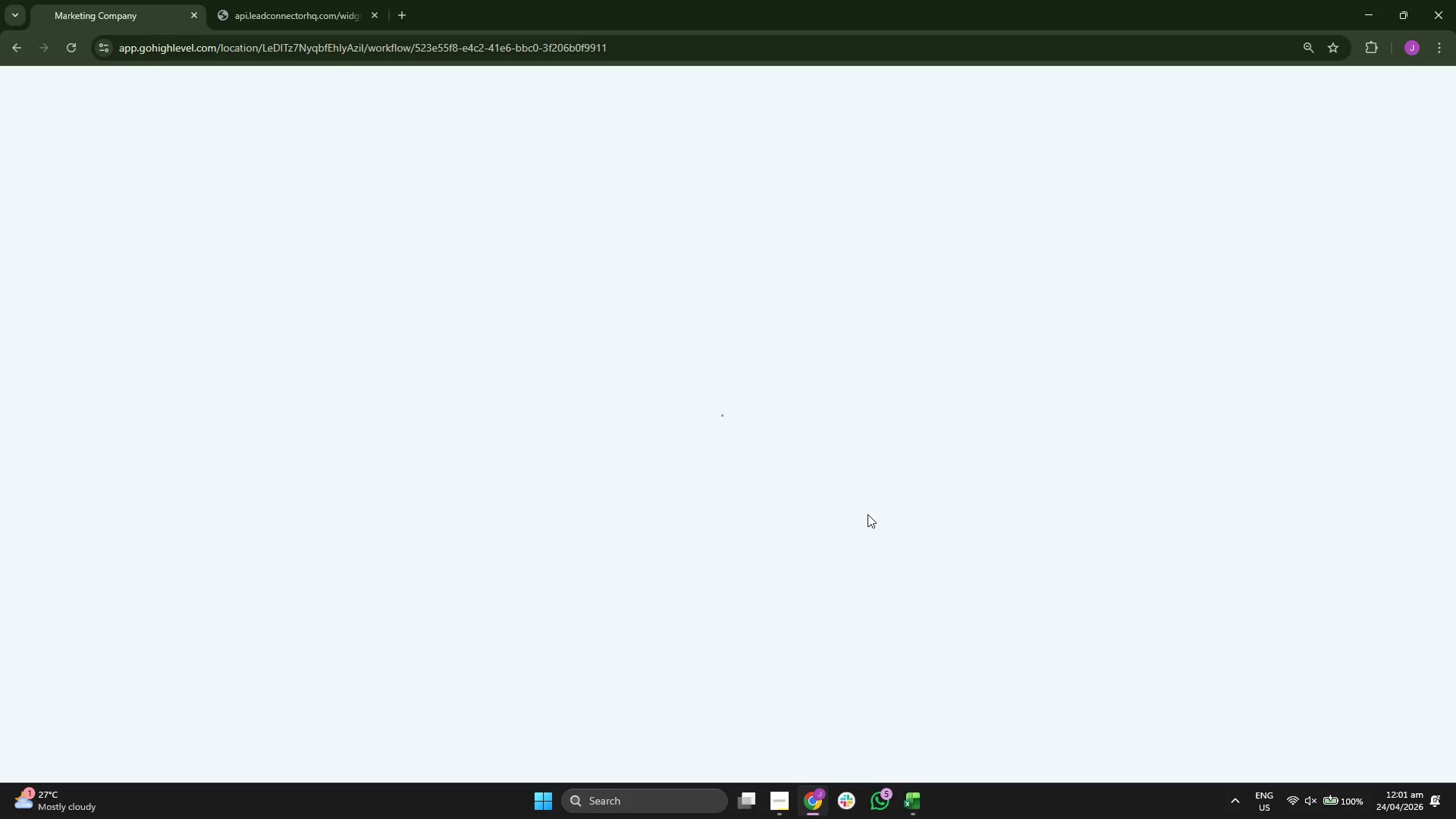 
scroll: coordinate [934, 524], scroll_direction: down, amount: 2.0
 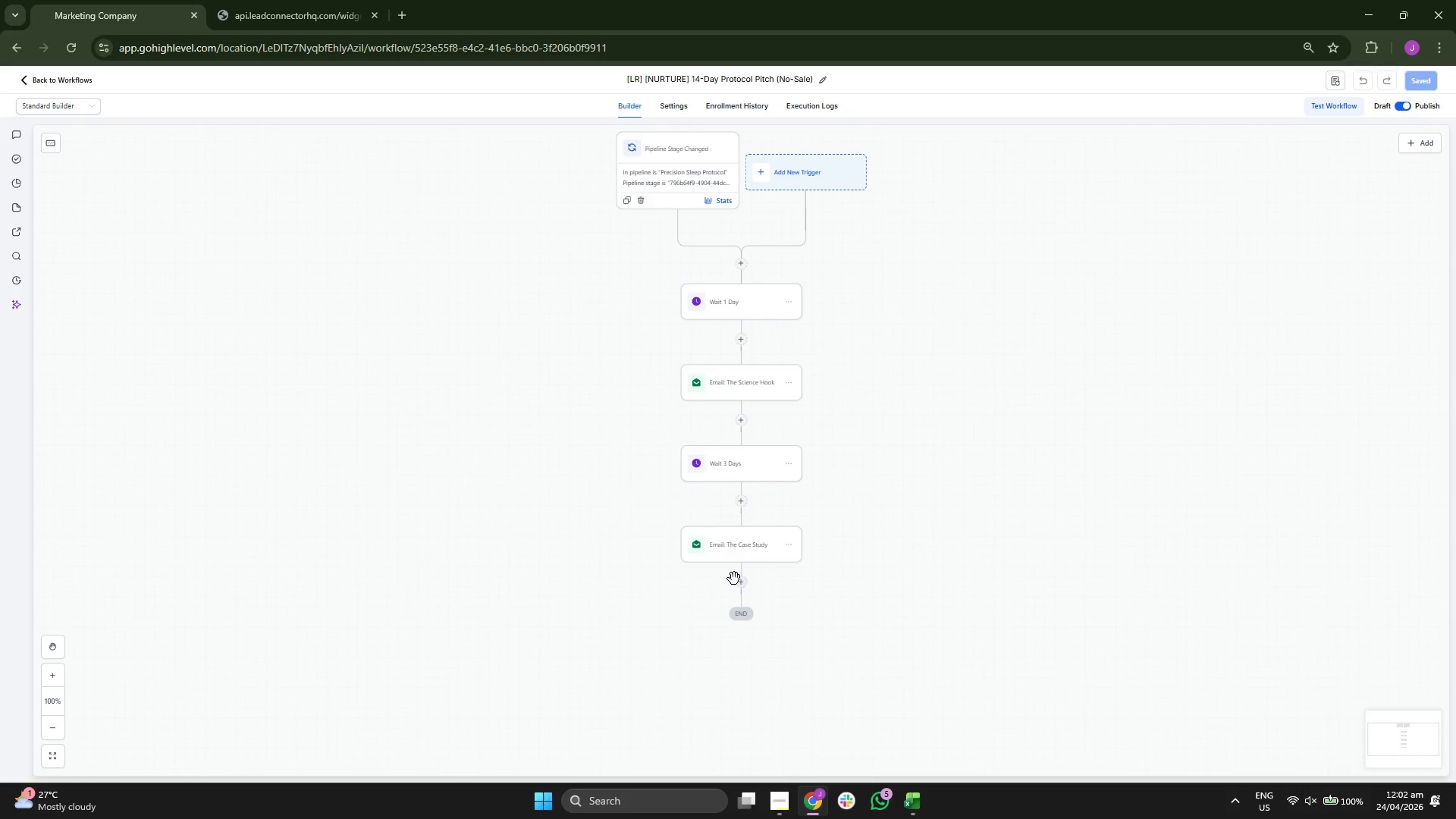 
double_click([751, 580])
 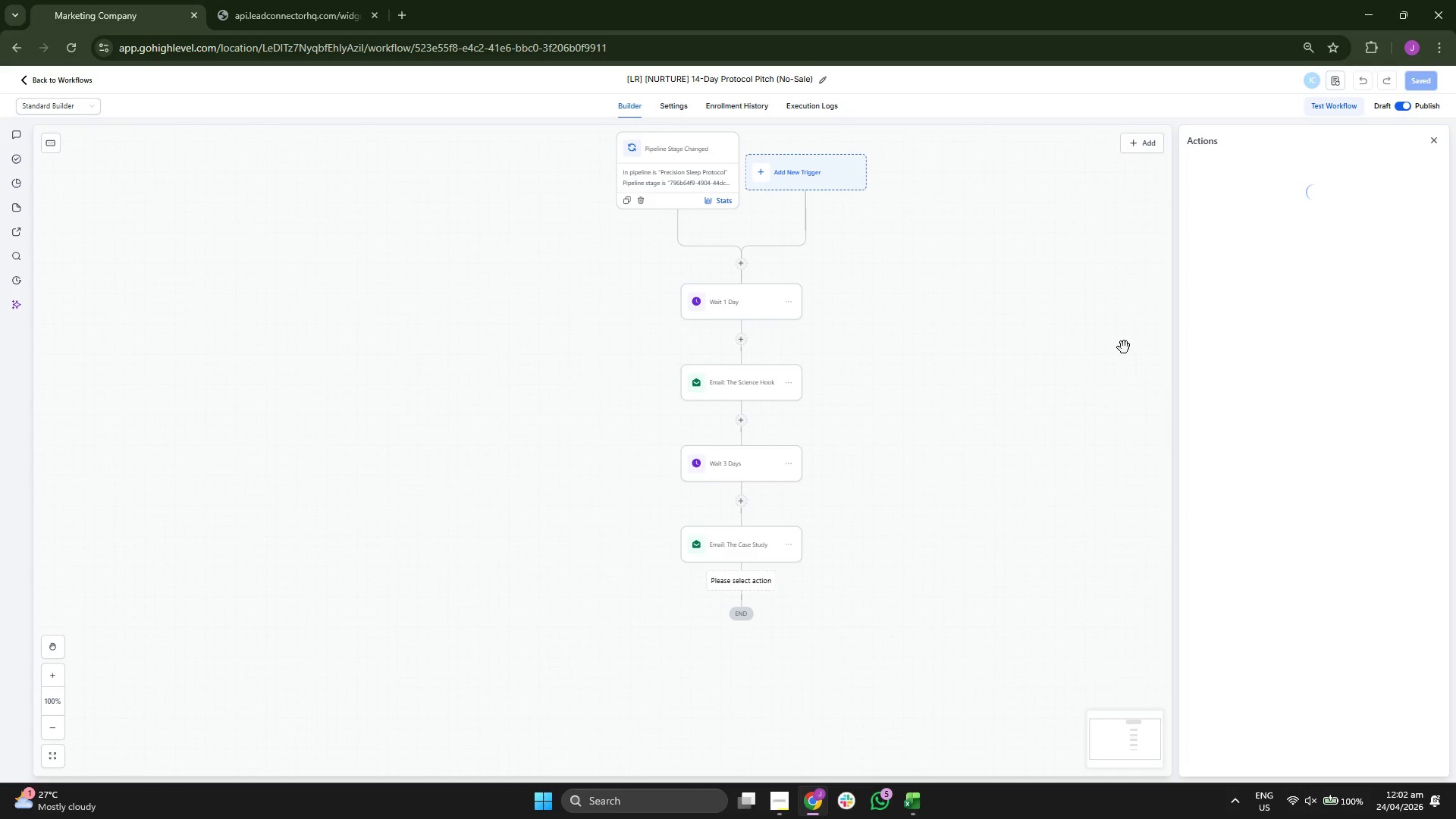 
scroll: coordinate [1034, 368], scroll_direction: up, amount: 1.0
 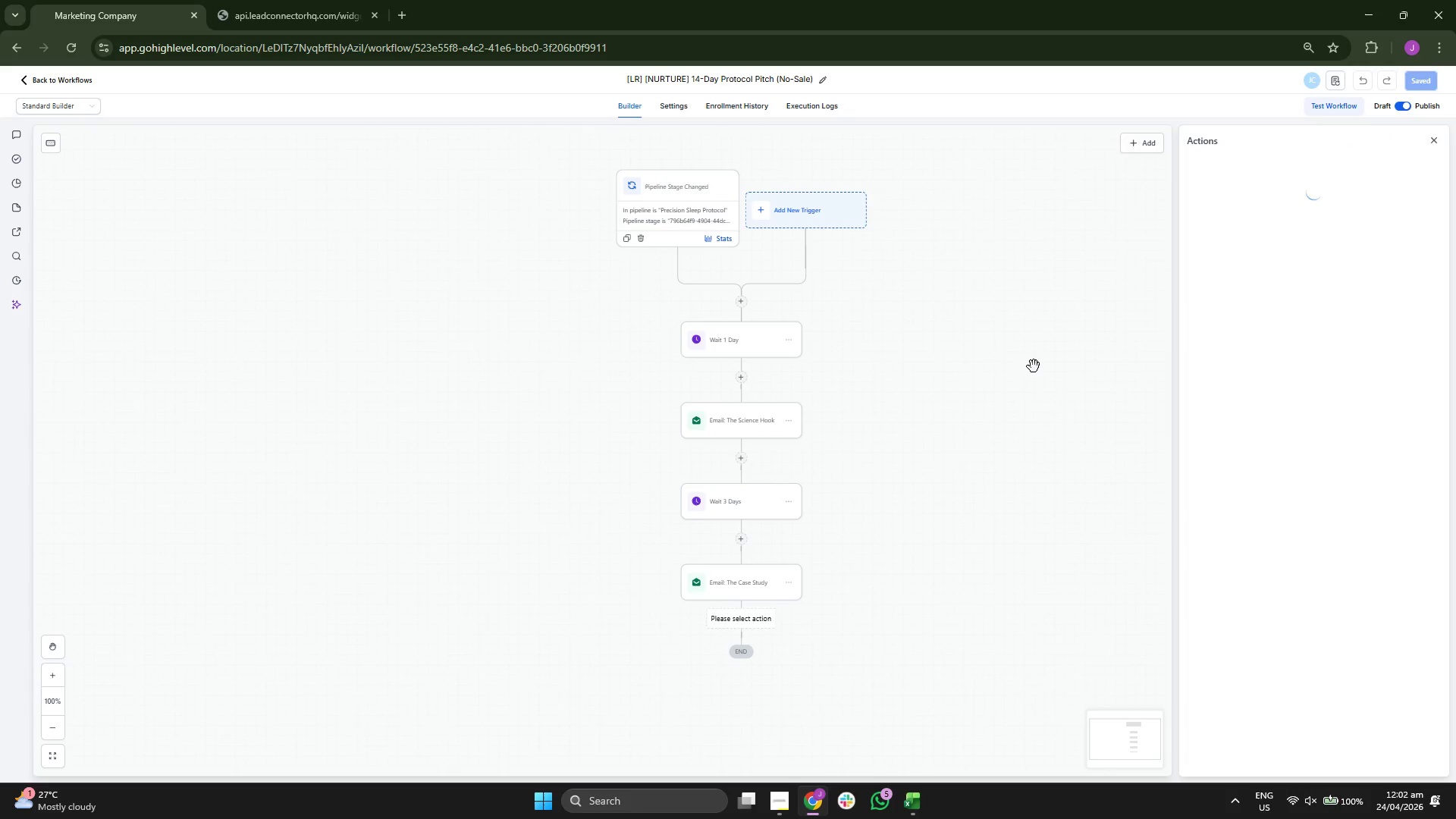 
scroll: coordinate [1034, 366], scroll_direction: none, amount: 0.0
 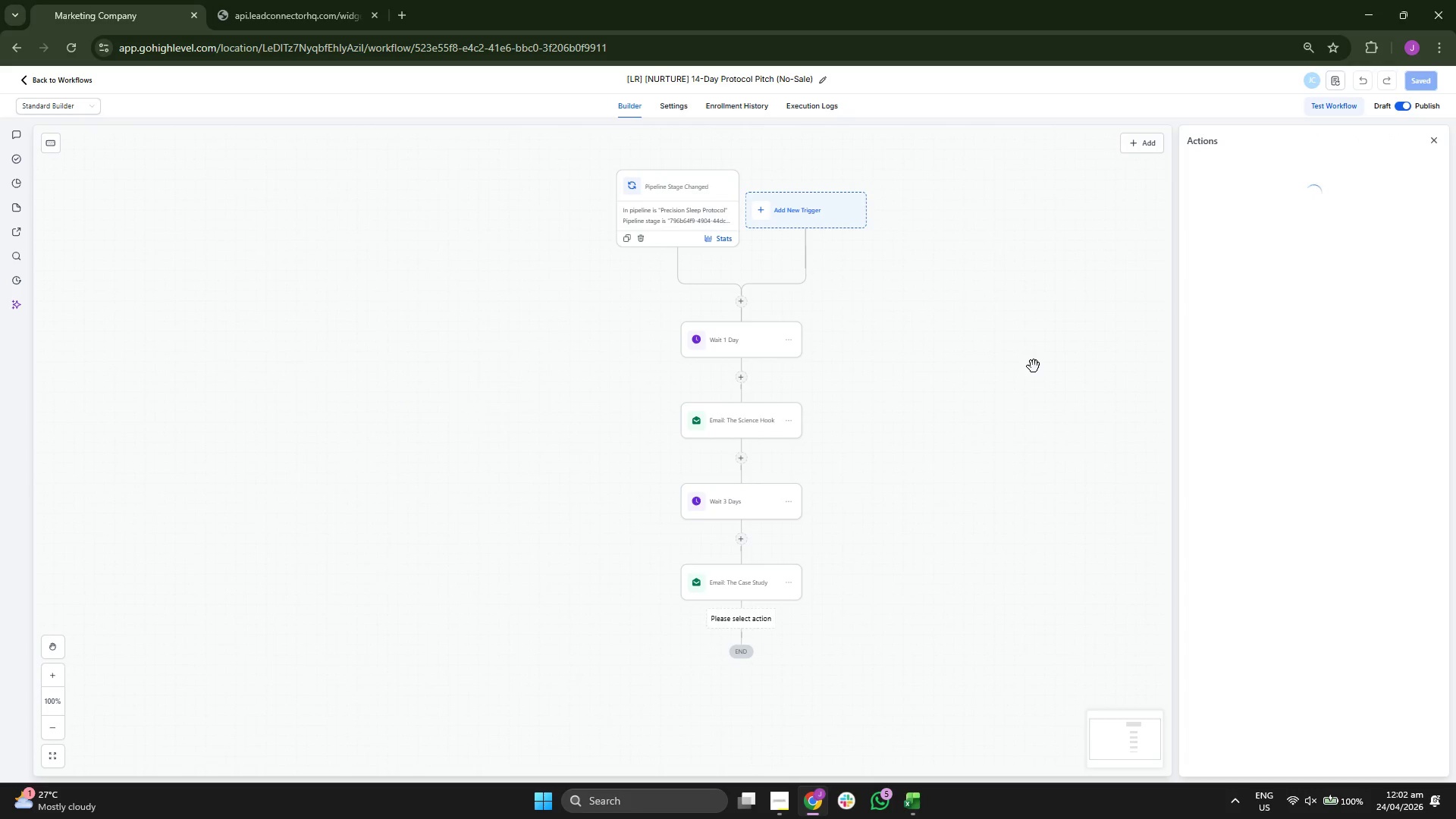 
scroll: coordinate [1034, 366], scroll_direction: down, amount: 1.0
 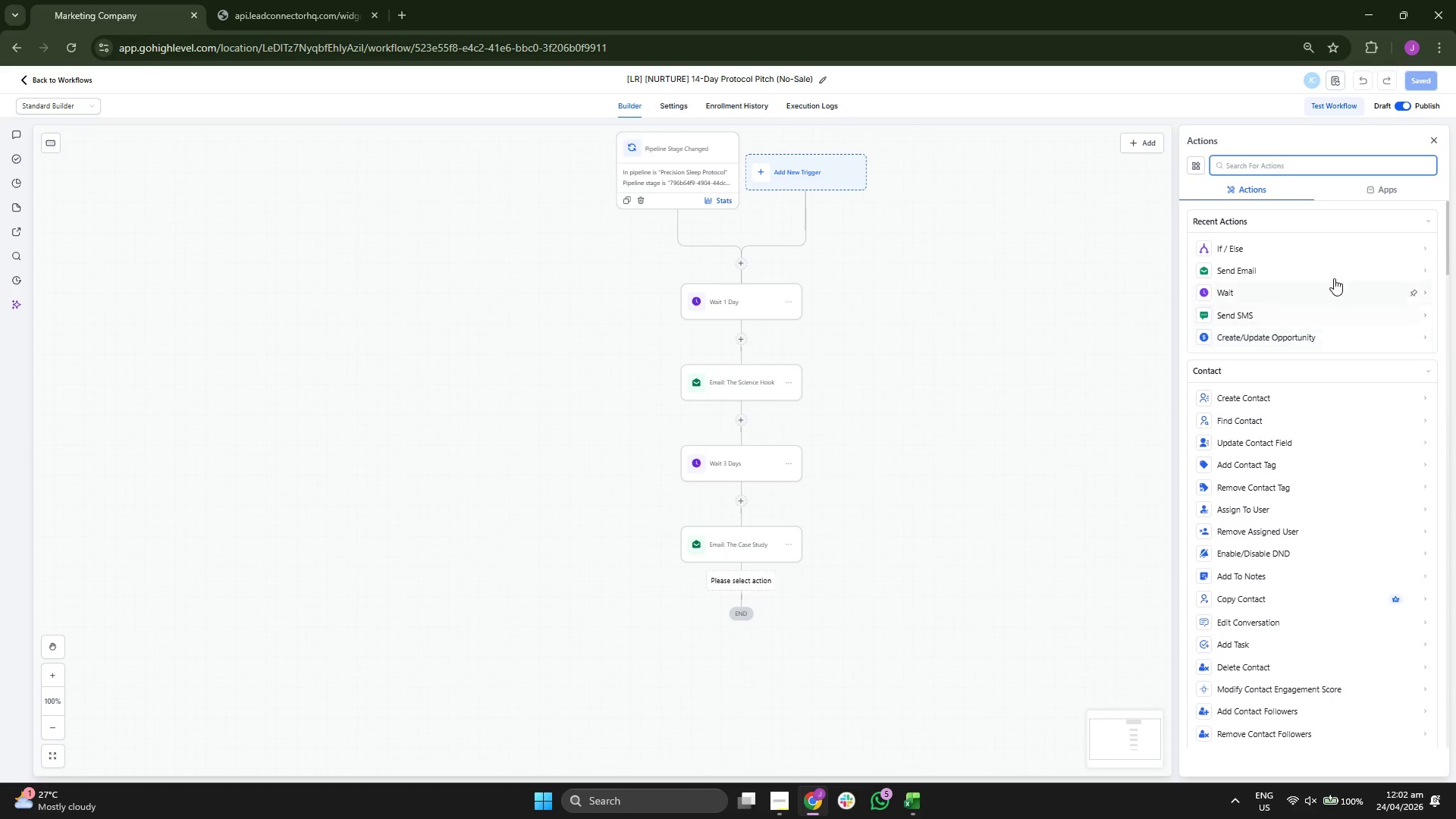 
left_click([1268, 244])
 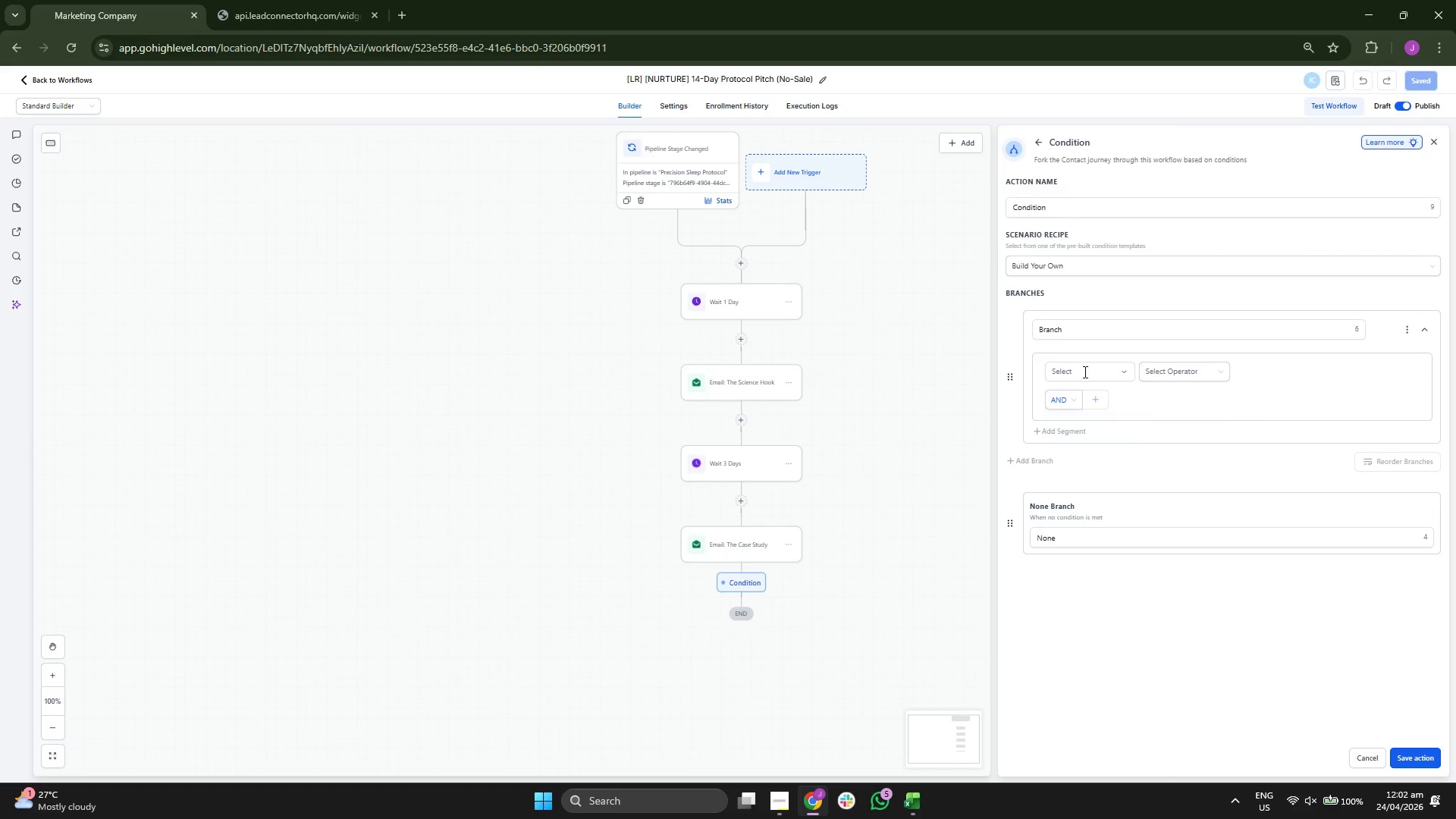 
left_click([1085, 371])
 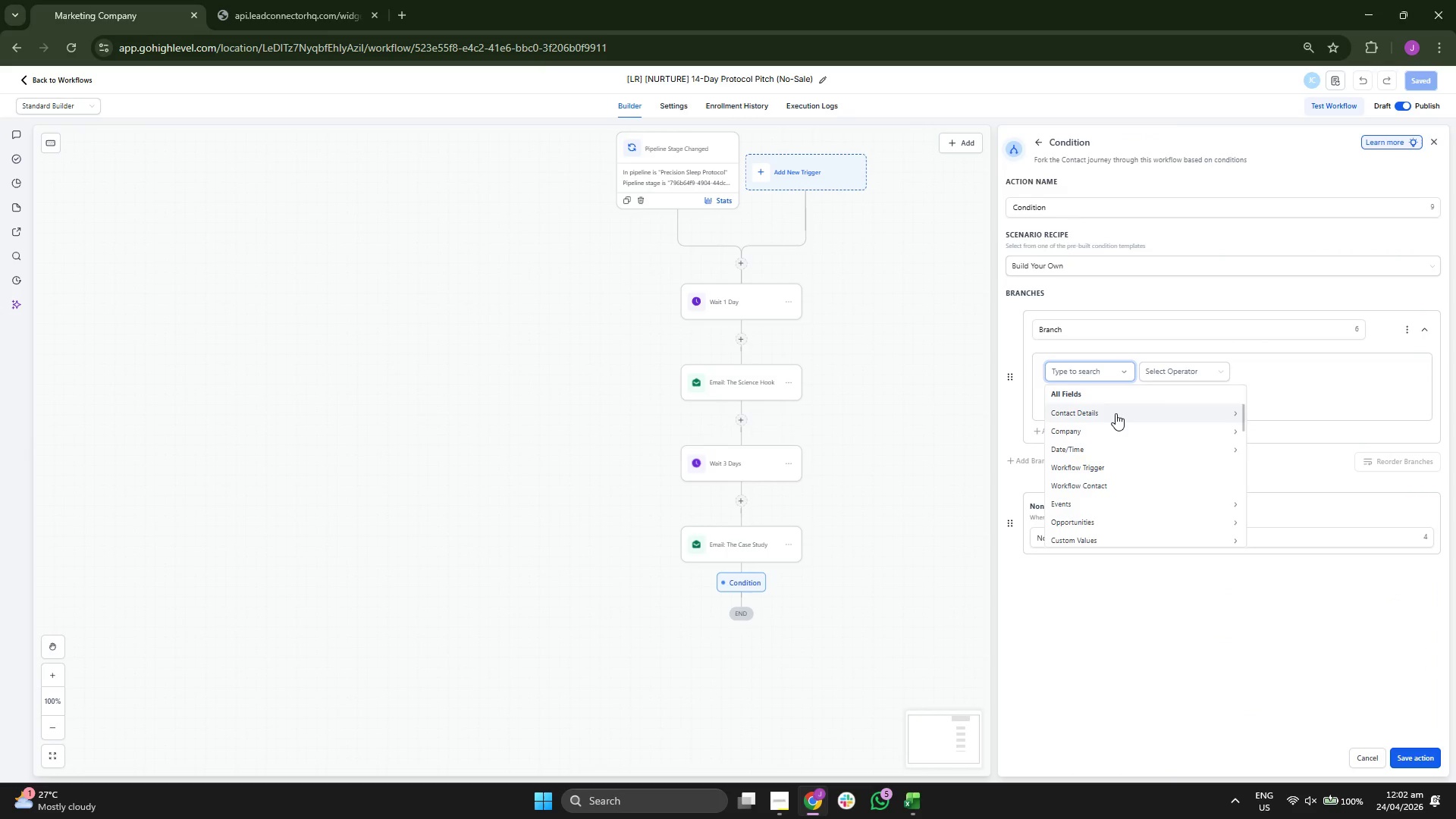 
left_click([1116, 413])
 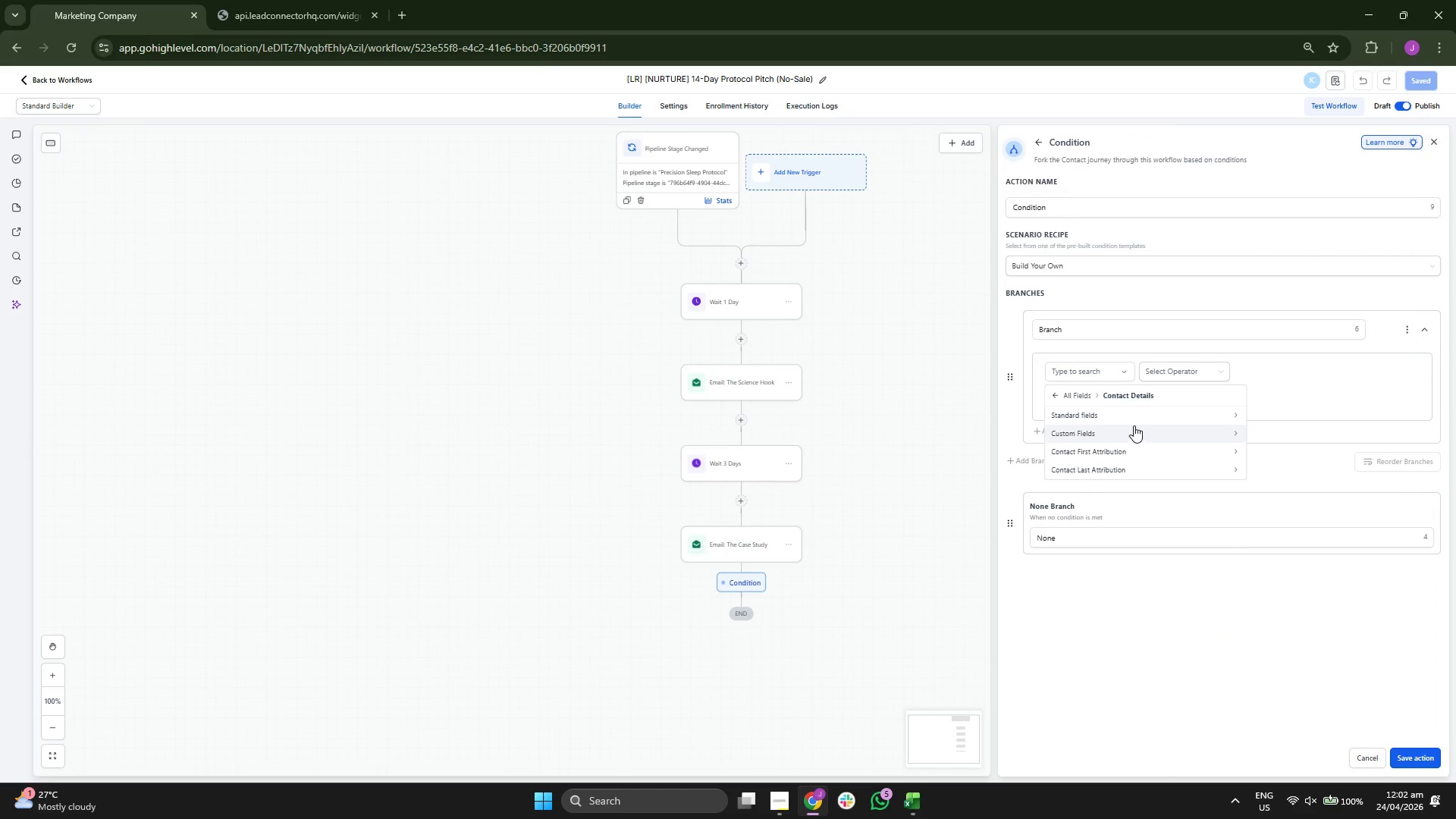 
left_click([1130, 417])
 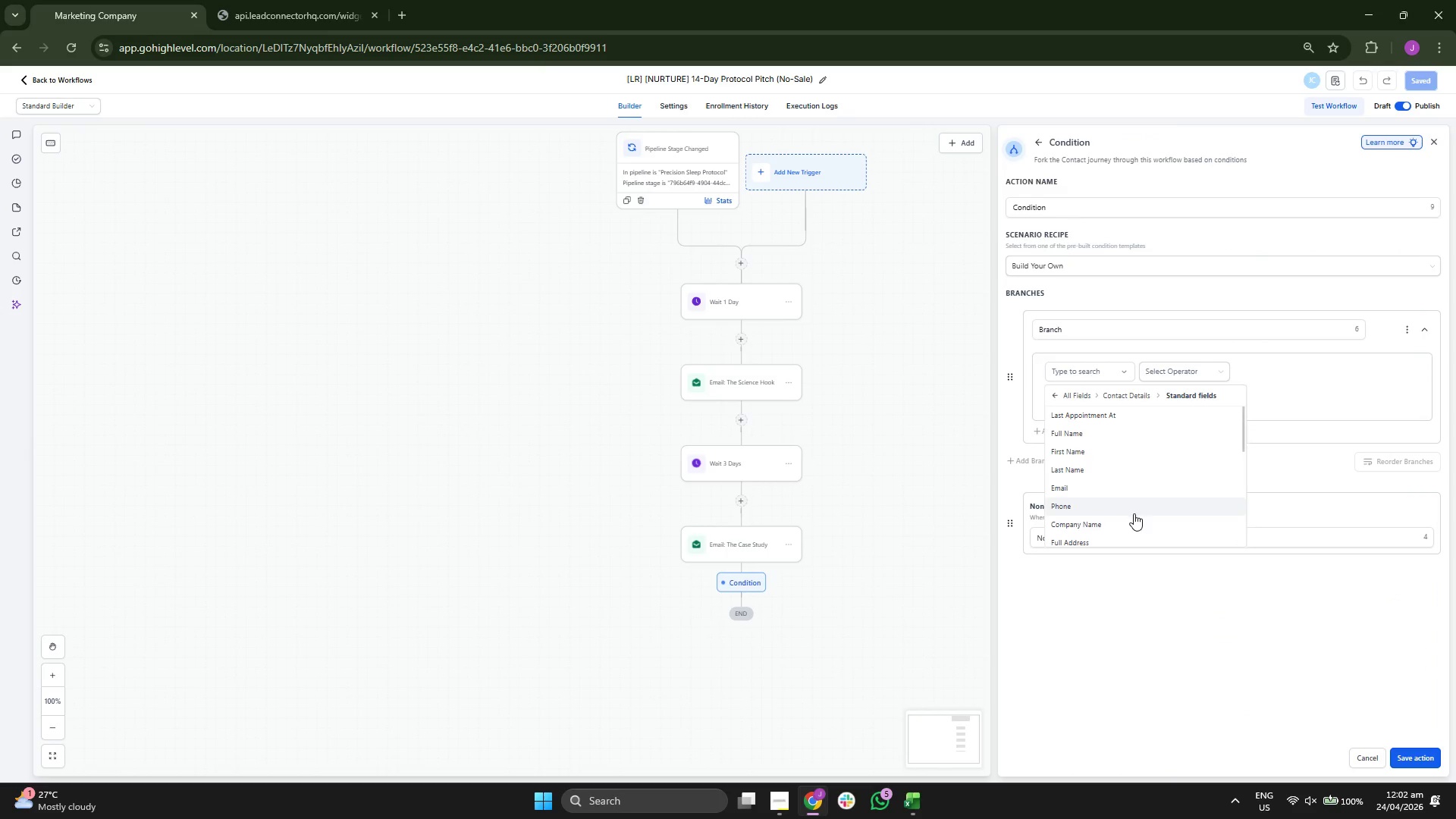 
scroll: coordinate [1134, 515], scroll_direction: down, amount: 4.0
 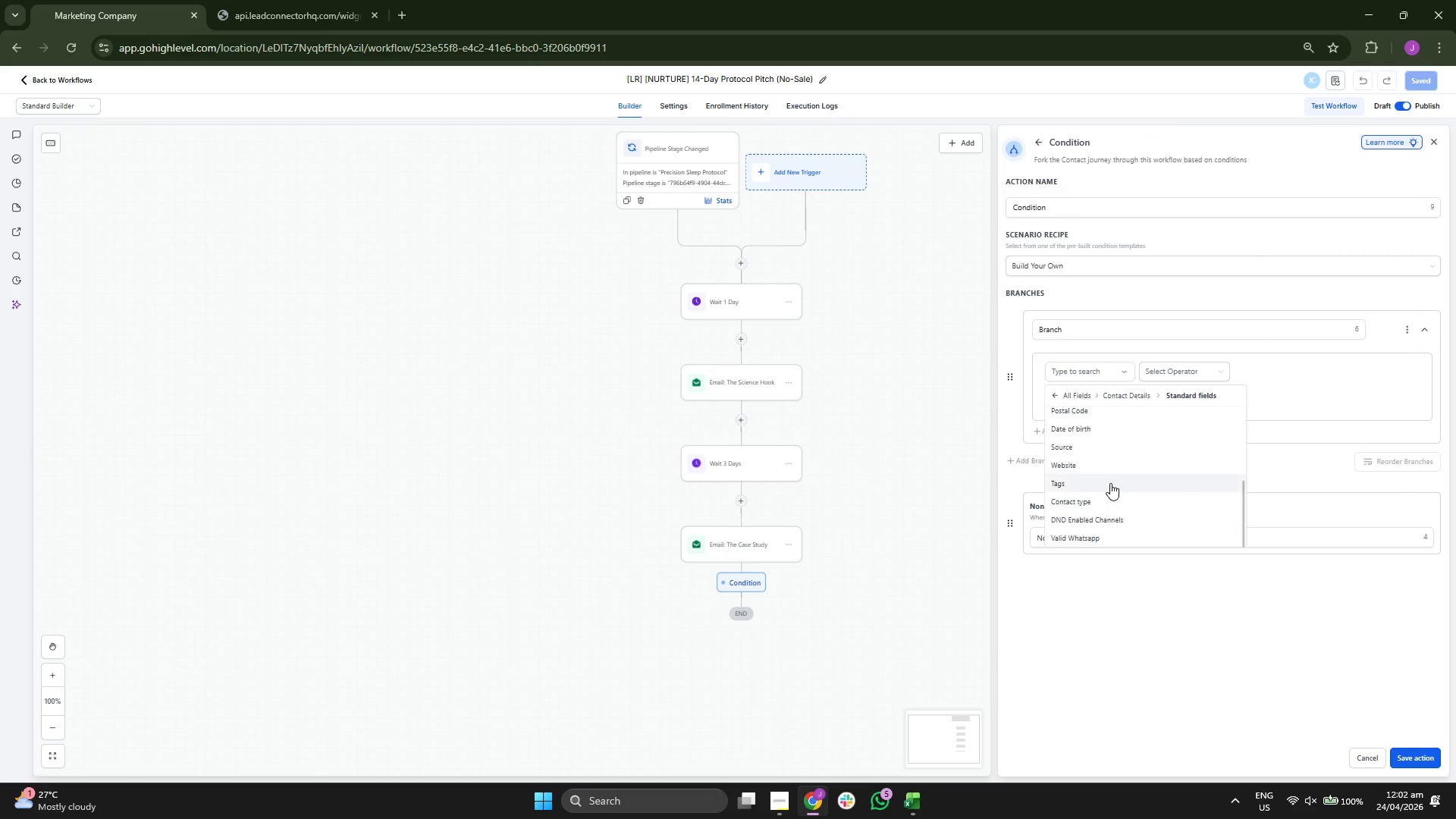 
left_click([1110, 485])
 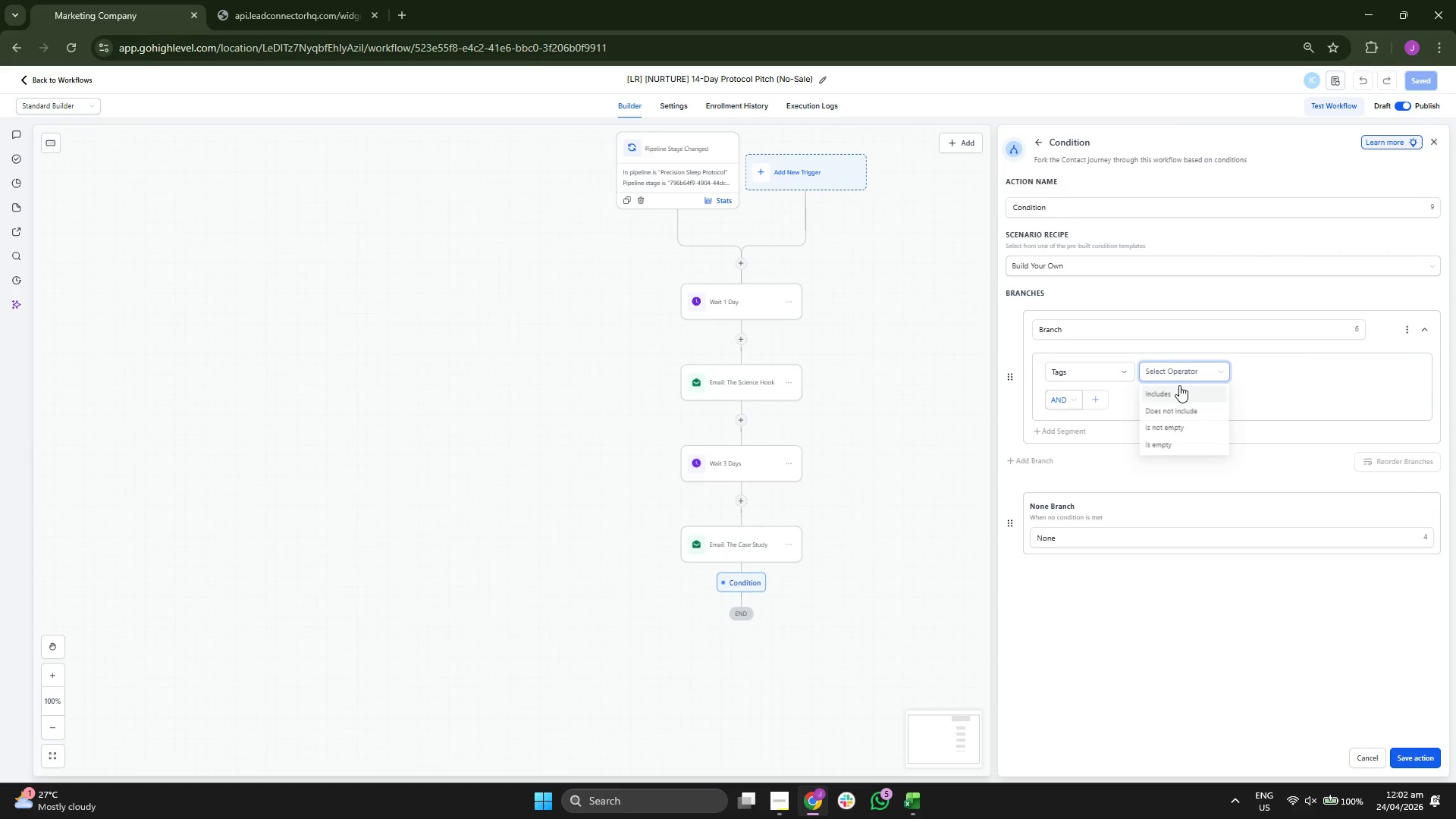 
double_click([1178, 395])
 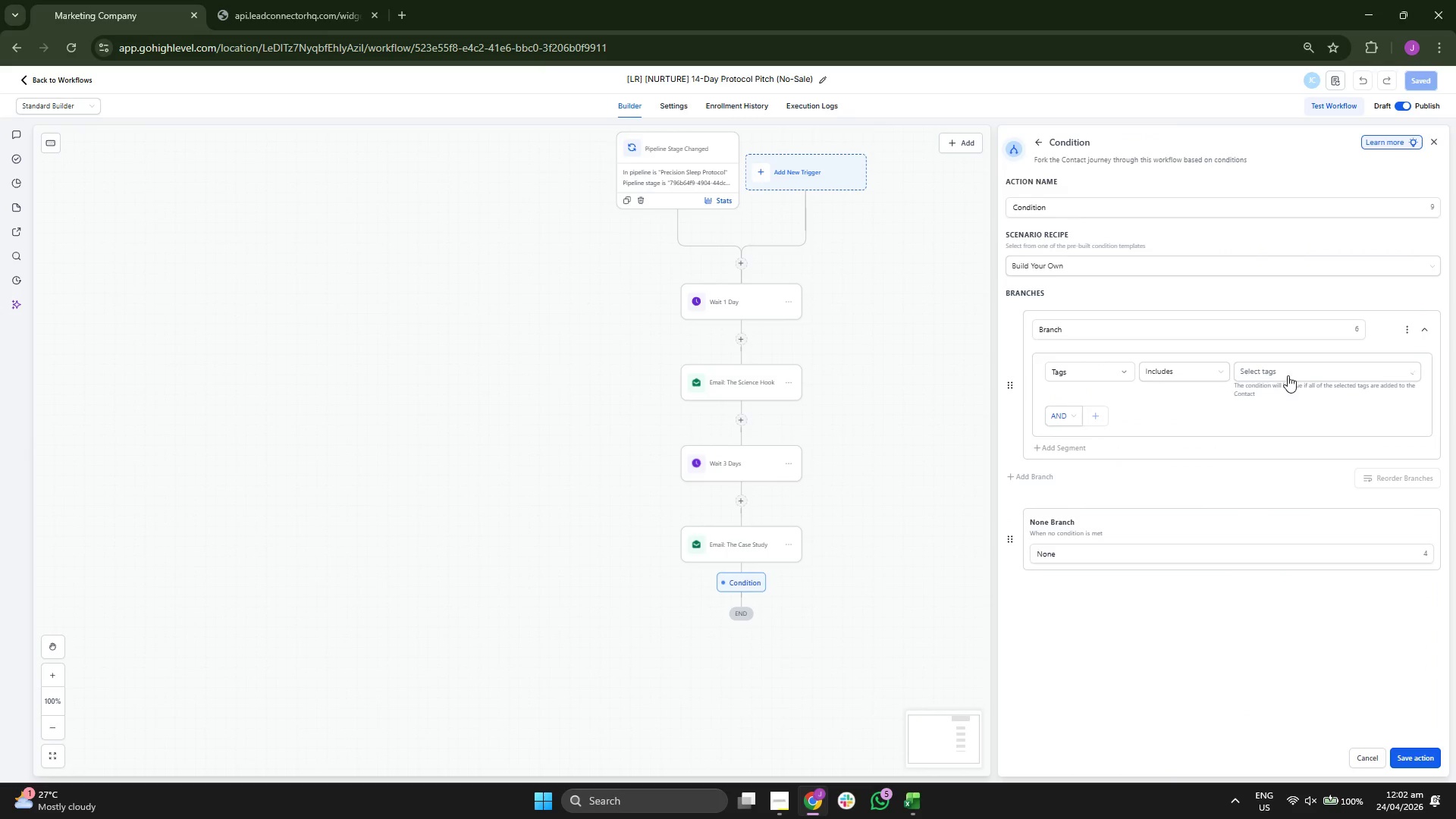 
triple_click([1295, 375])
 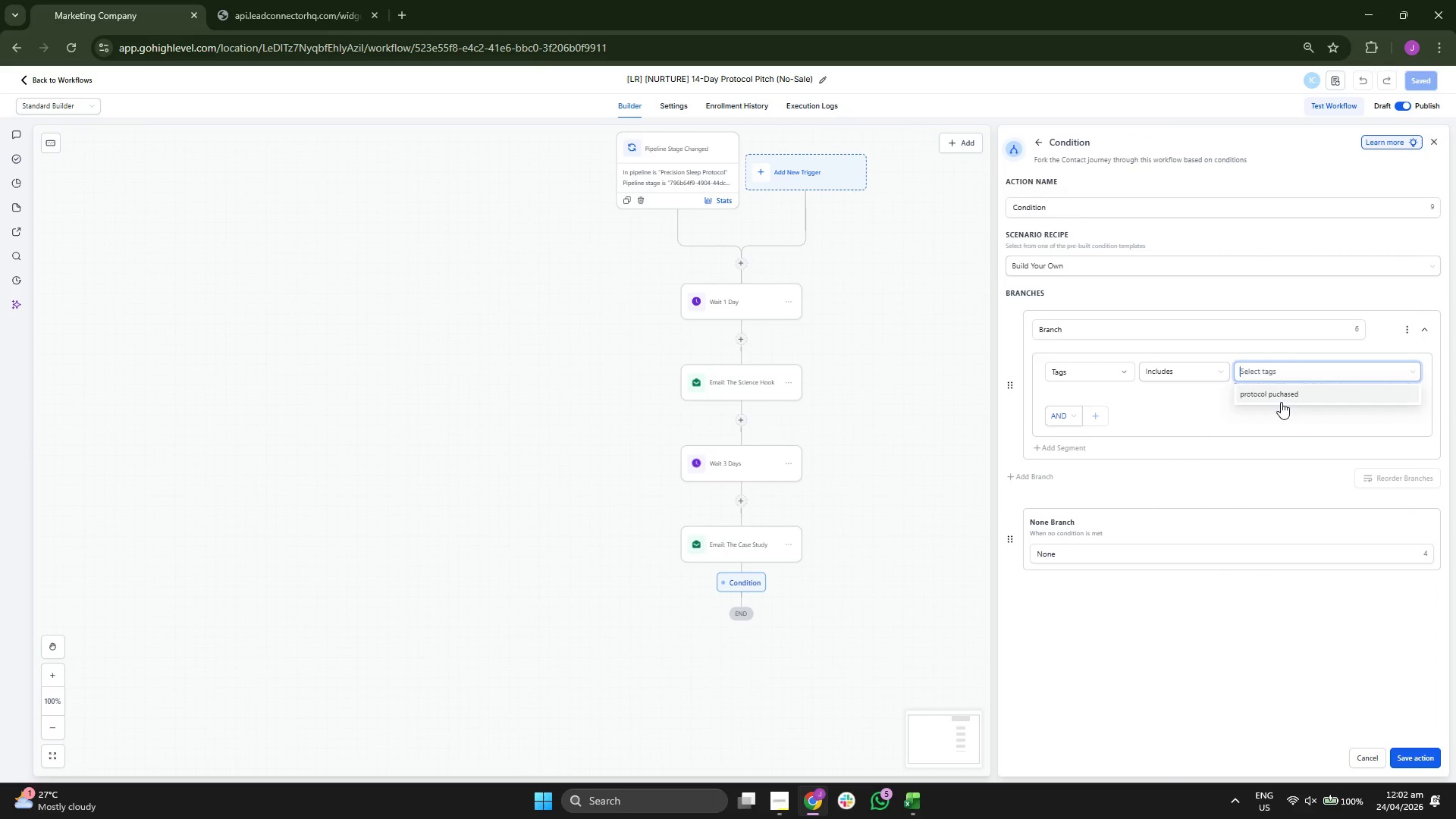 
left_click([1282, 395])
 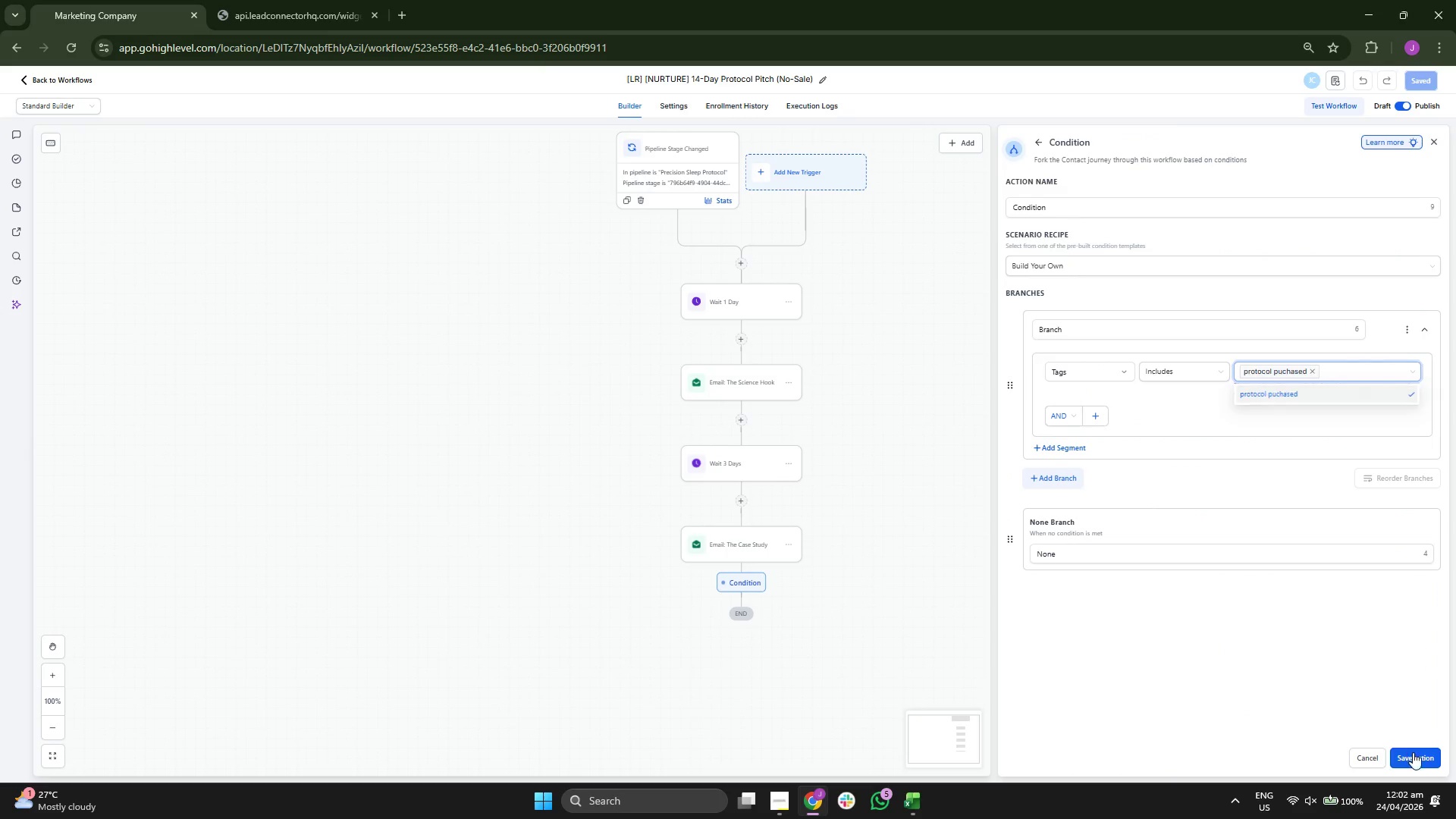 
left_click_drag(start_coordinate=[1095, 610], to_coordinate=[1097, 492])
 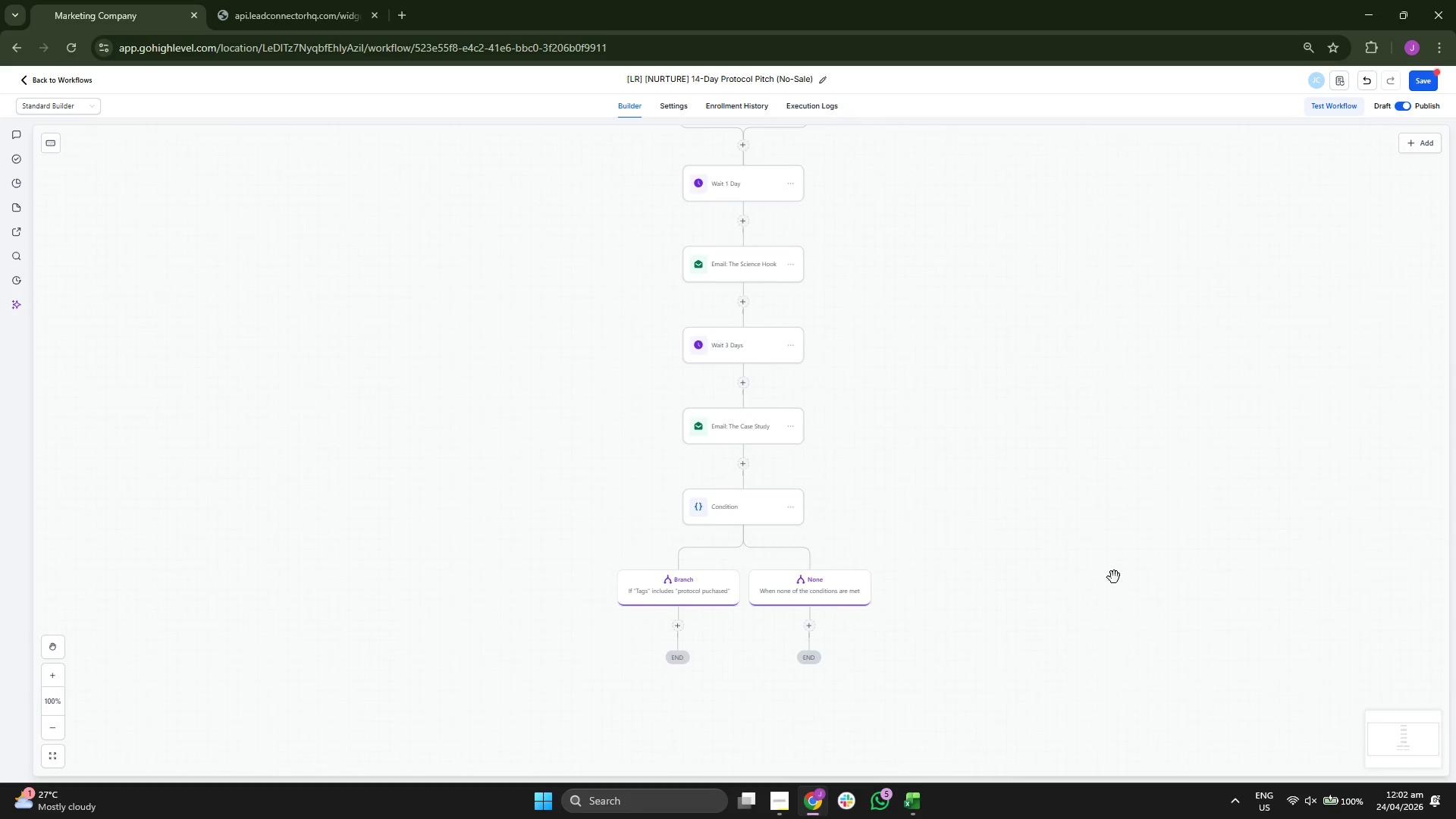 
left_click_drag(start_coordinate=[1114, 577], to_coordinate=[1116, 510])
 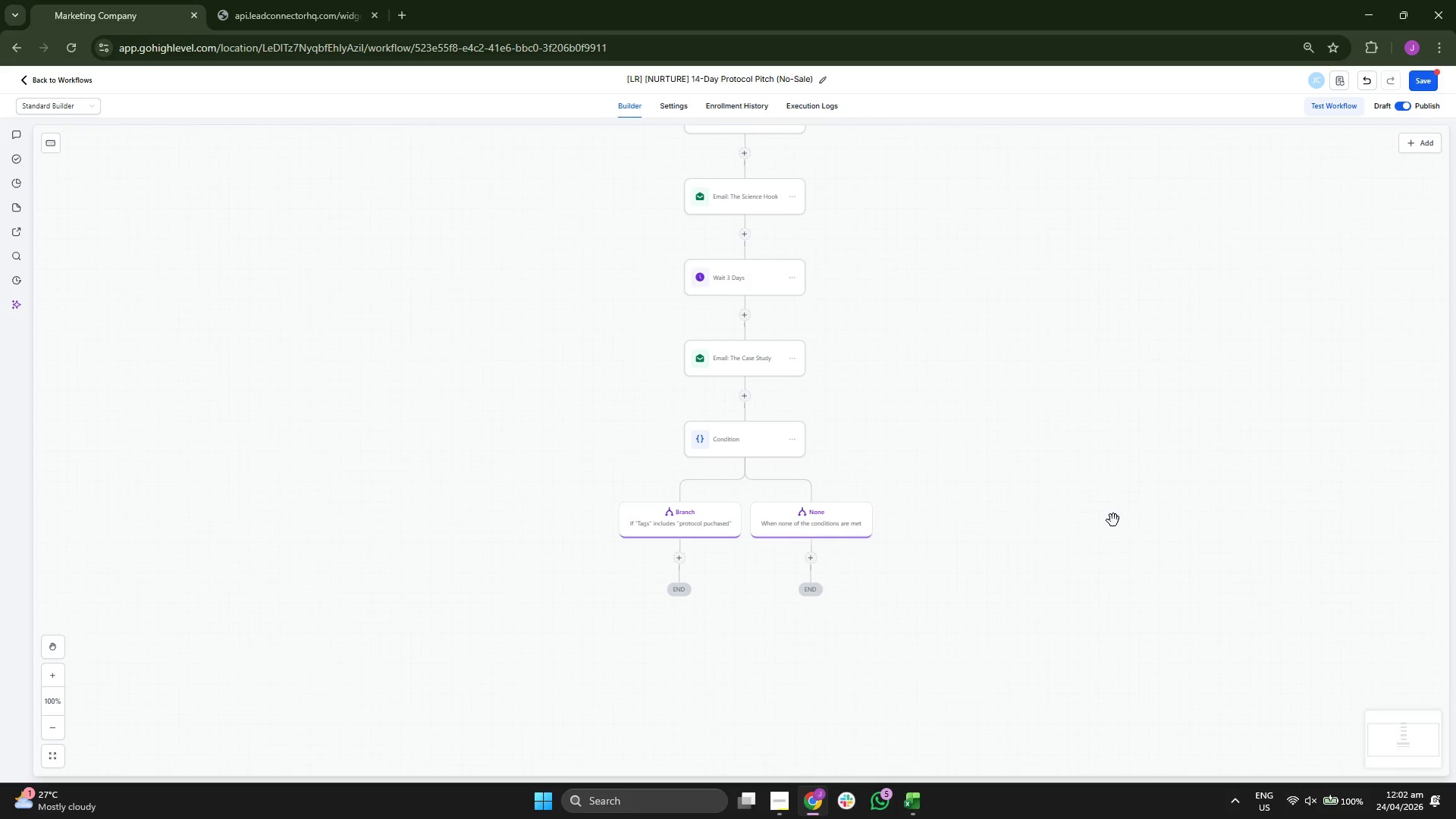 
left_click_drag(start_coordinate=[1113, 526], to_coordinate=[1111, 446])